 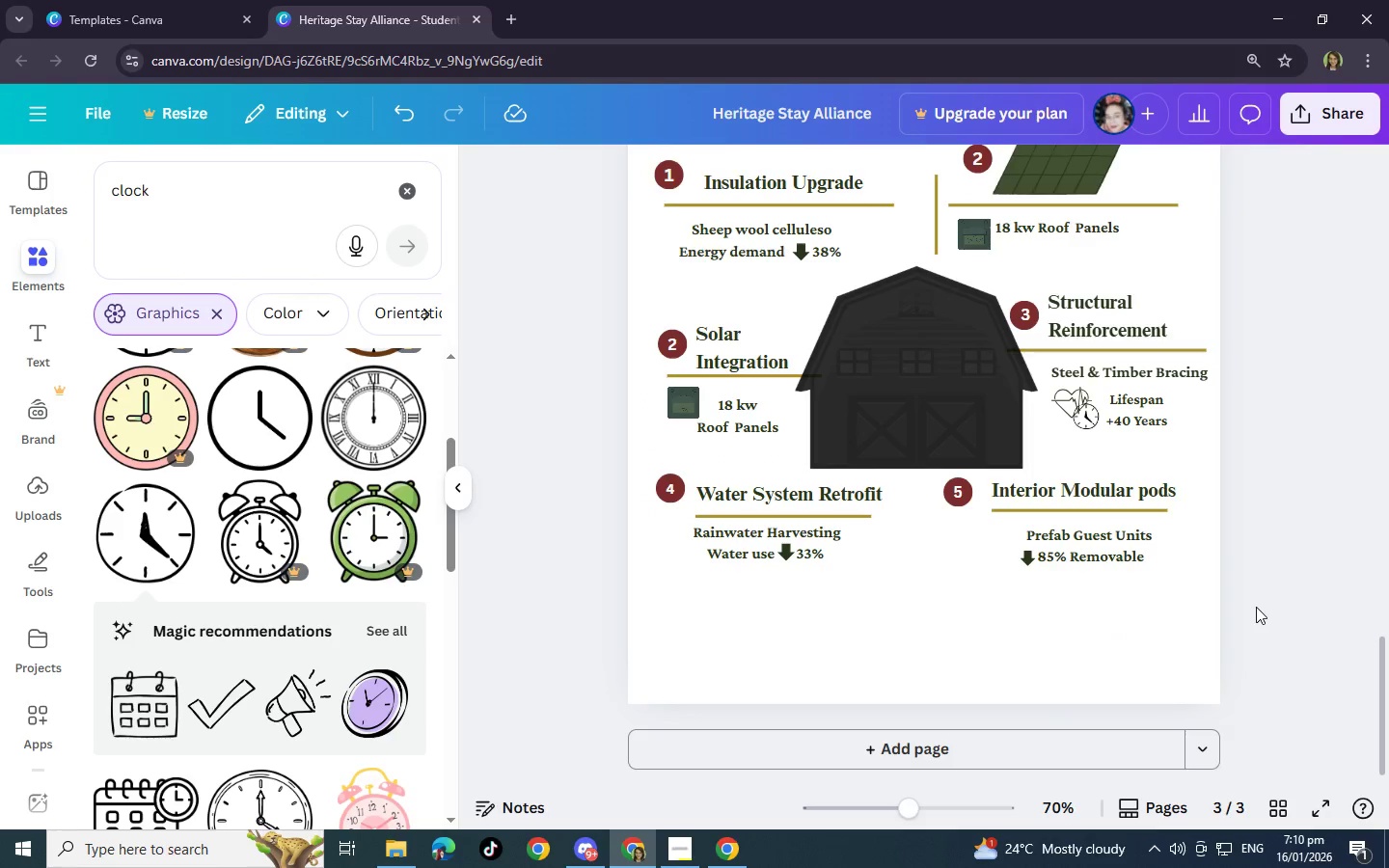 
scroll: coordinate [1096, 643], scroll_direction: up, amount: 2.0
 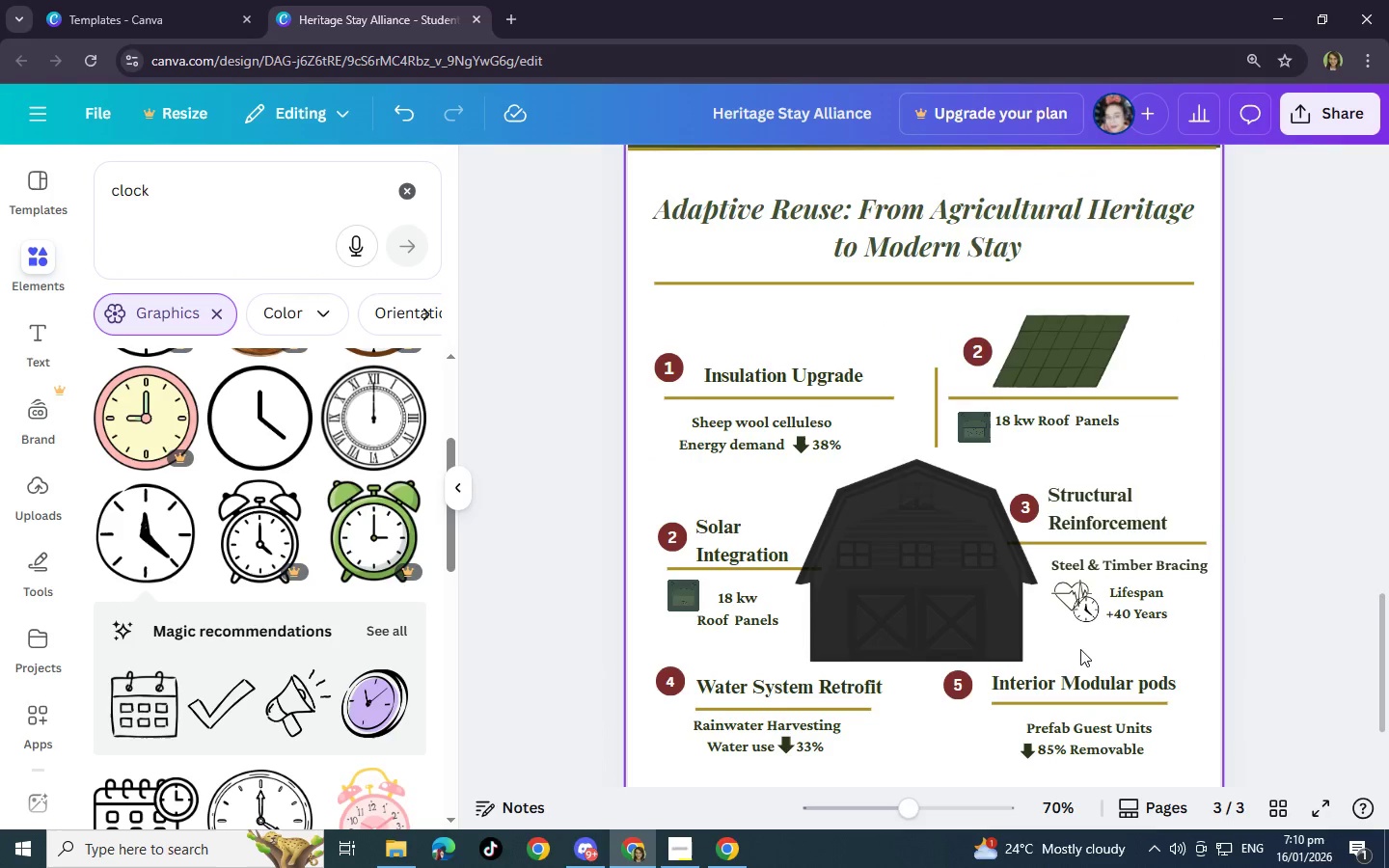 
left_click([861, 707])
 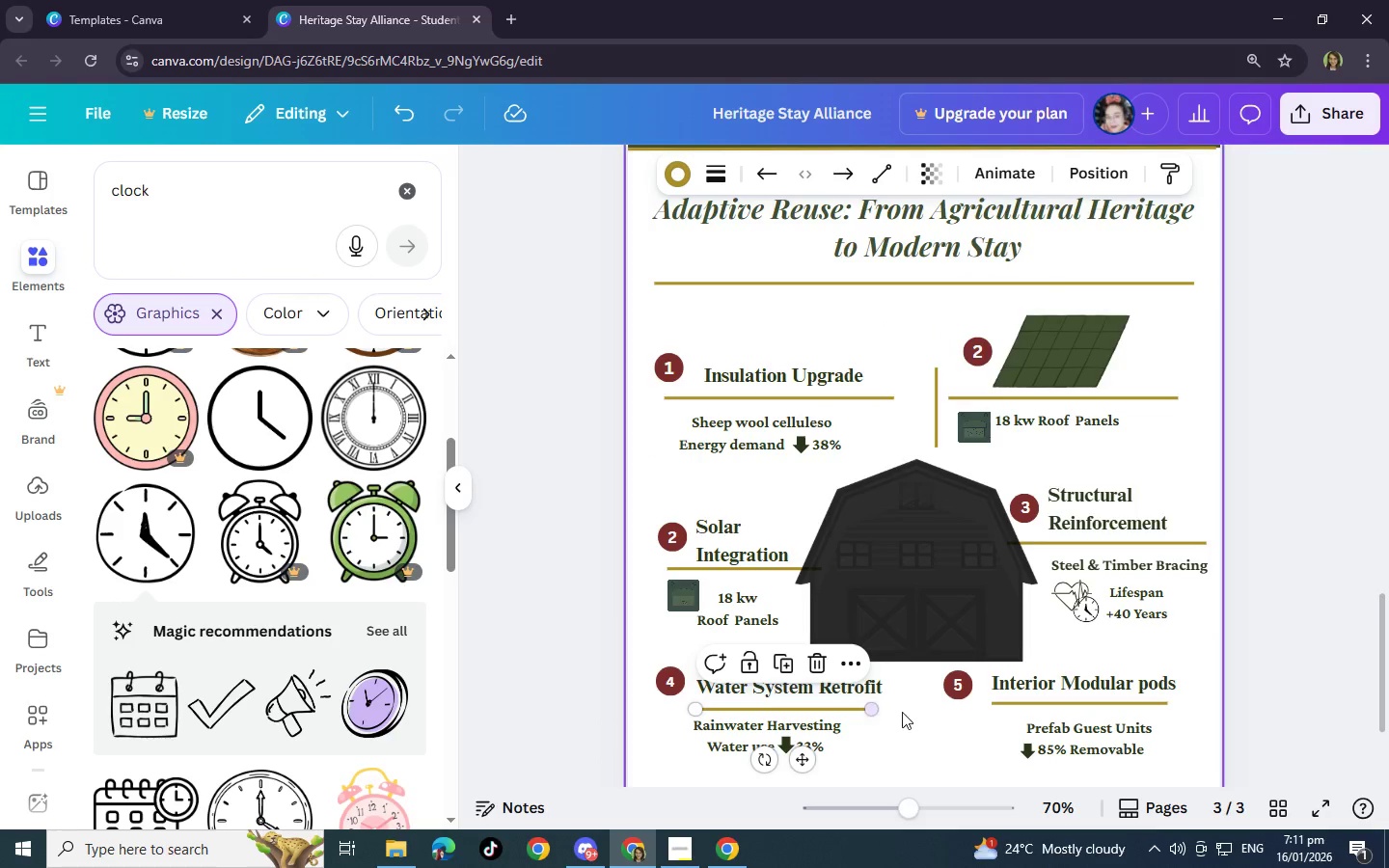 
left_click([908, 715])
 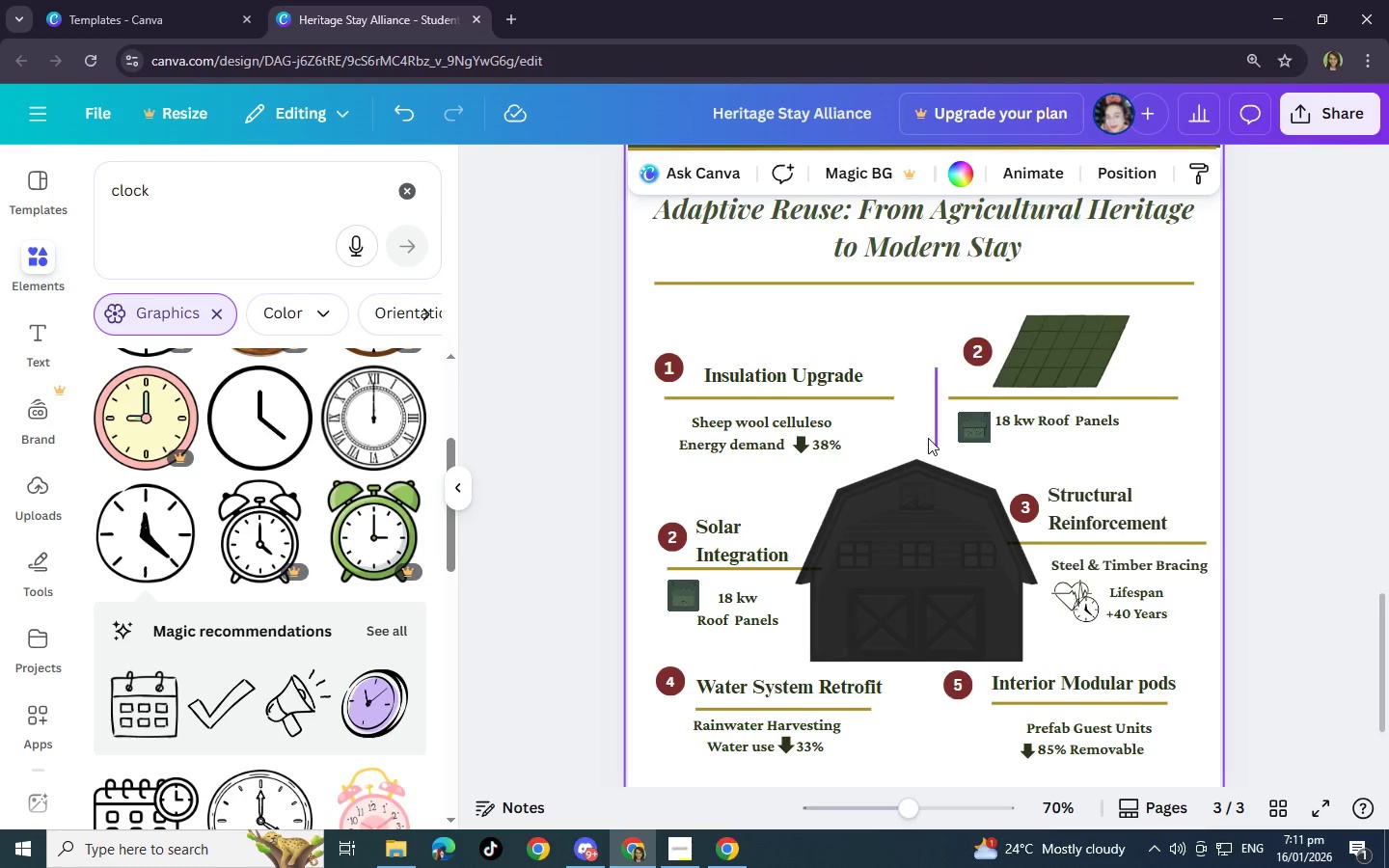 
left_click([937, 432])
 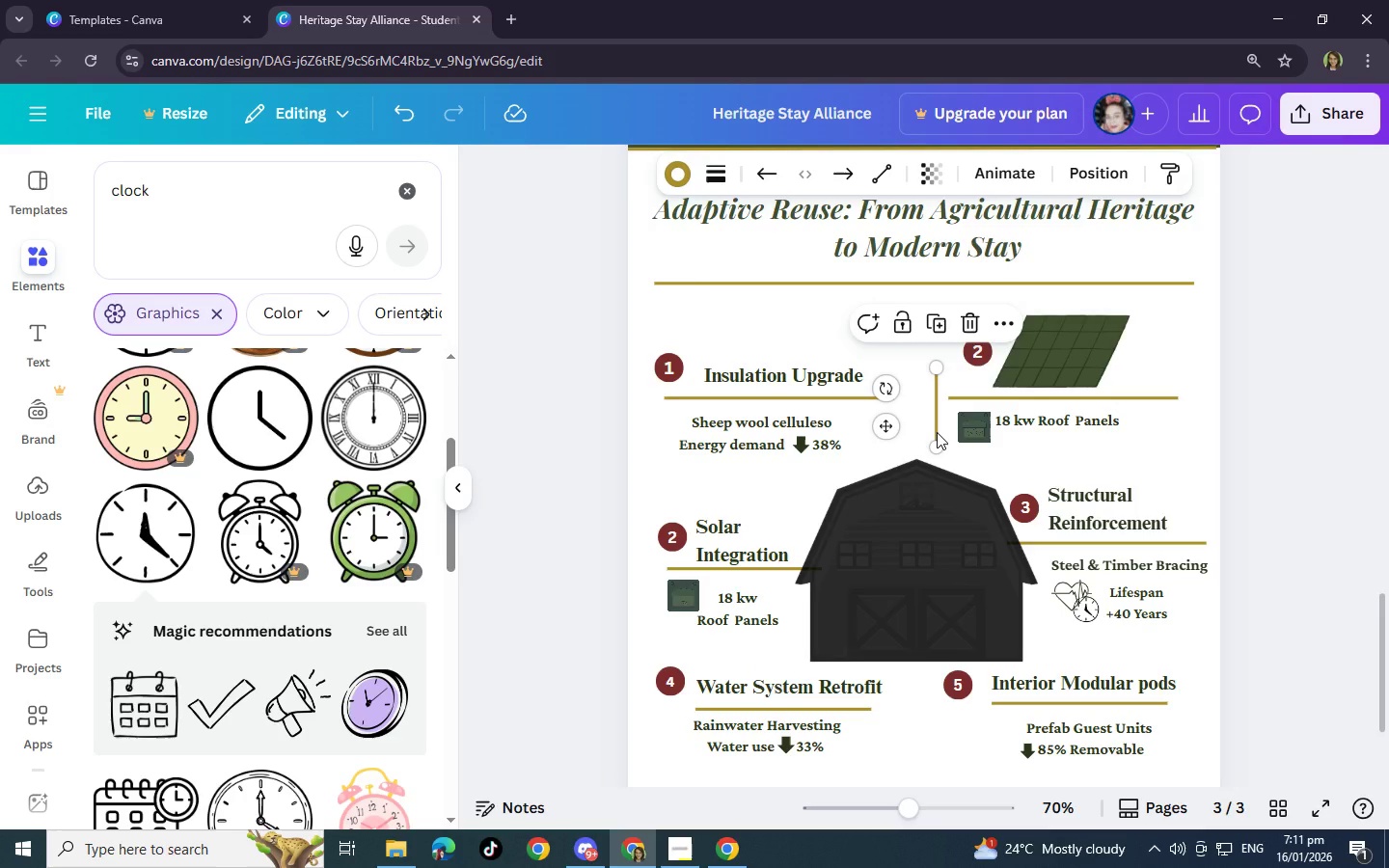 
key(Control+C)
 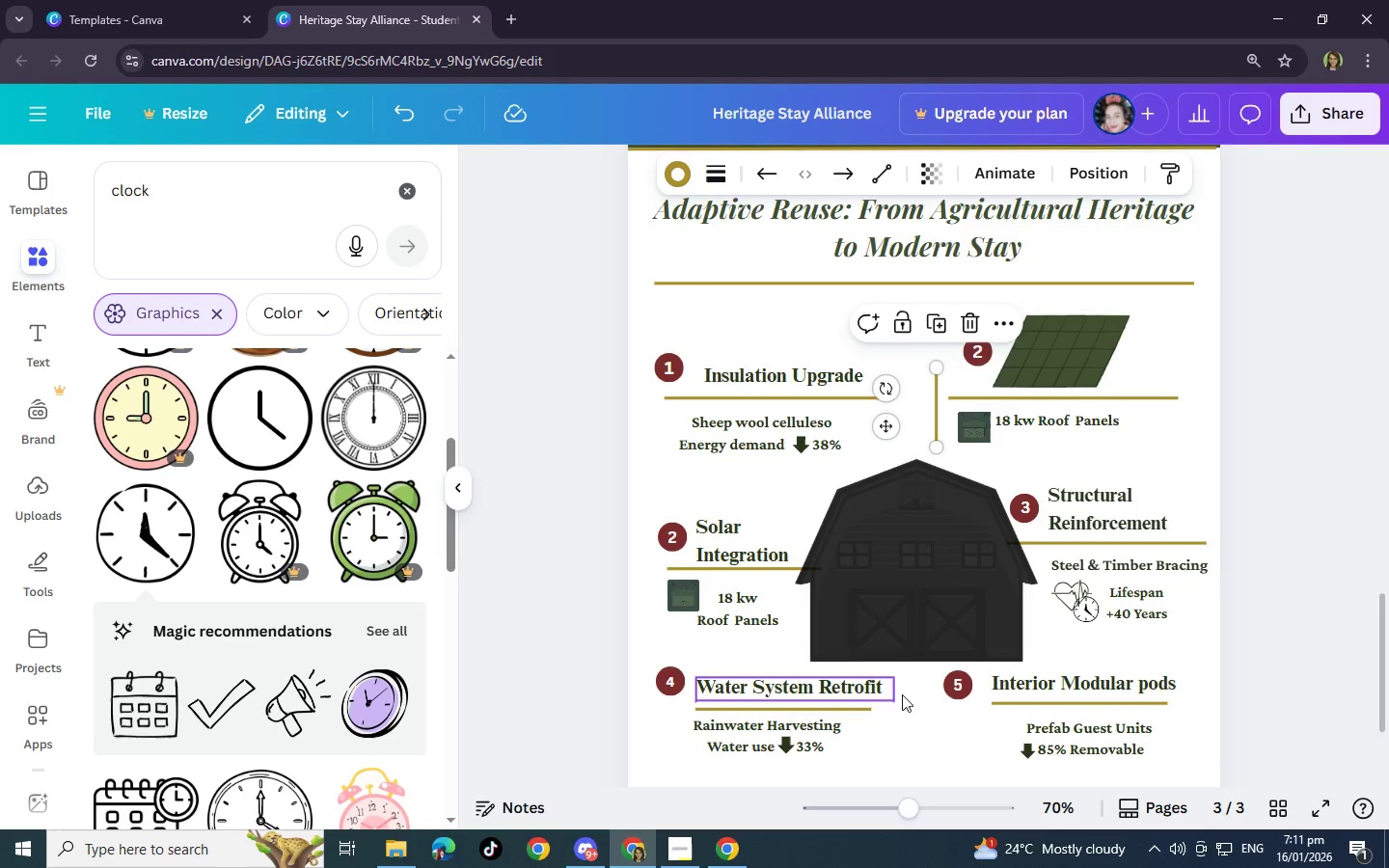 
left_click([912, 718])
 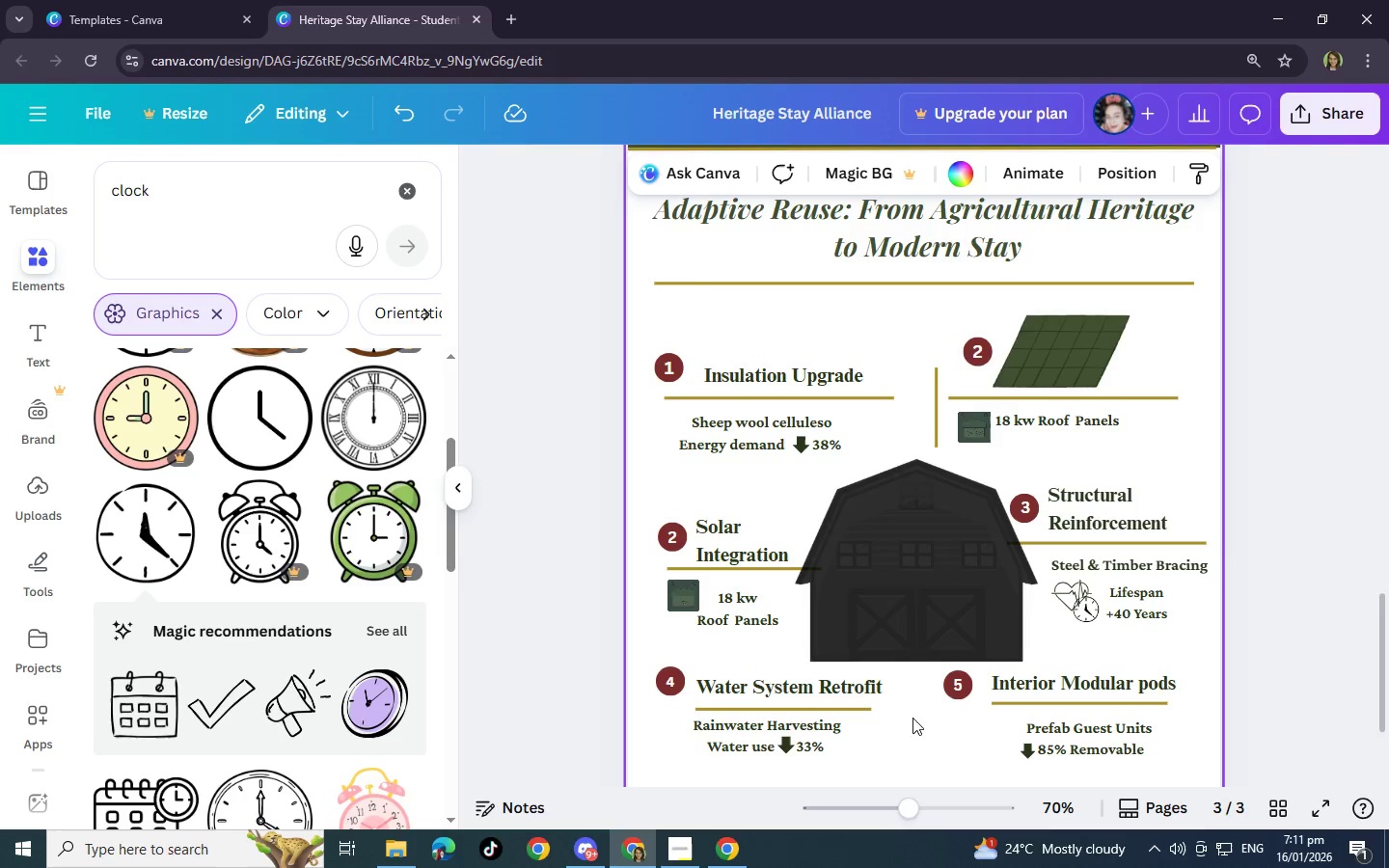 
key(Control+V)
 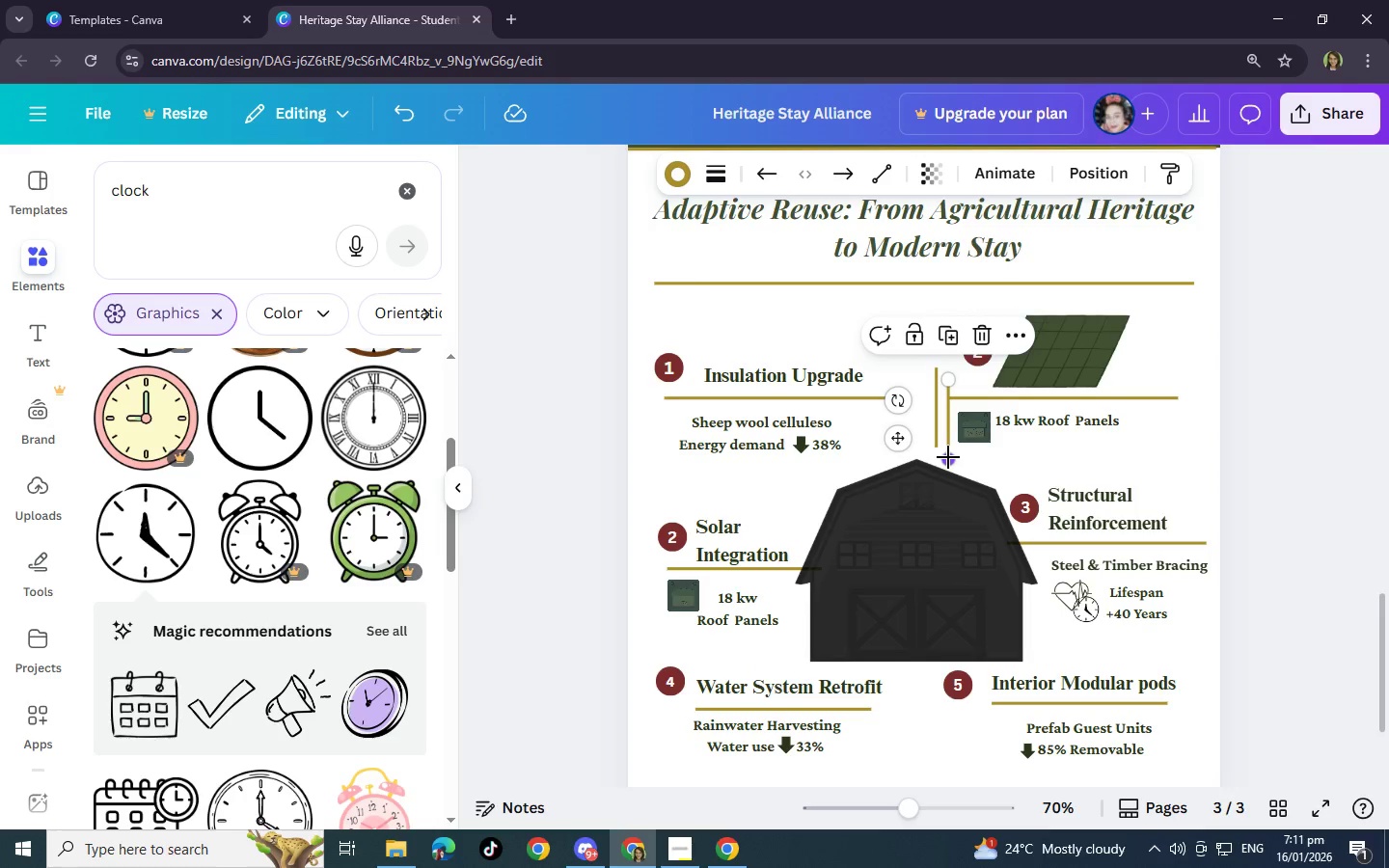 
left_click_drag(start_coordinate=[899, 436], to_coordinate=[844, 724])
 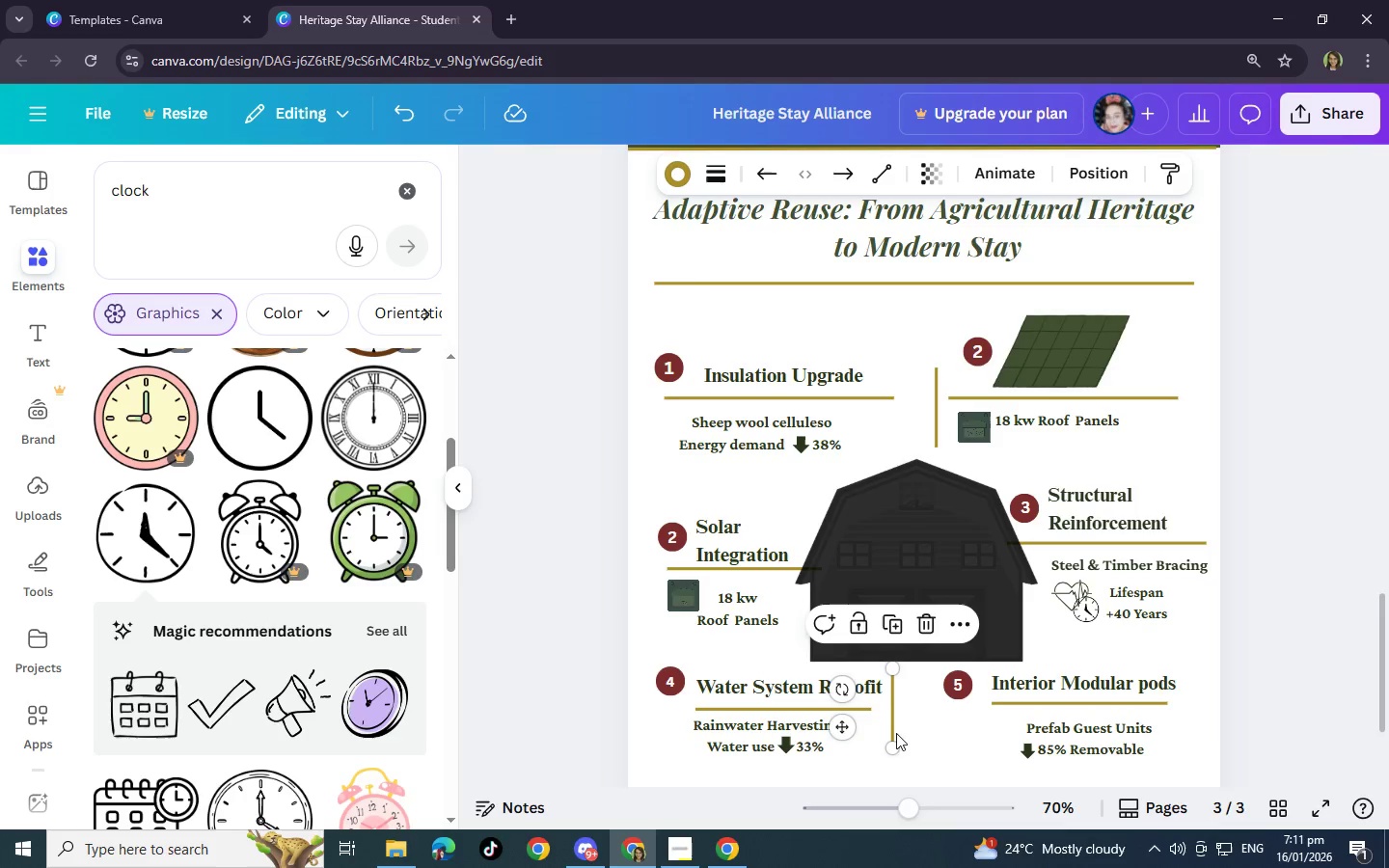 
left_click([945, 740])
 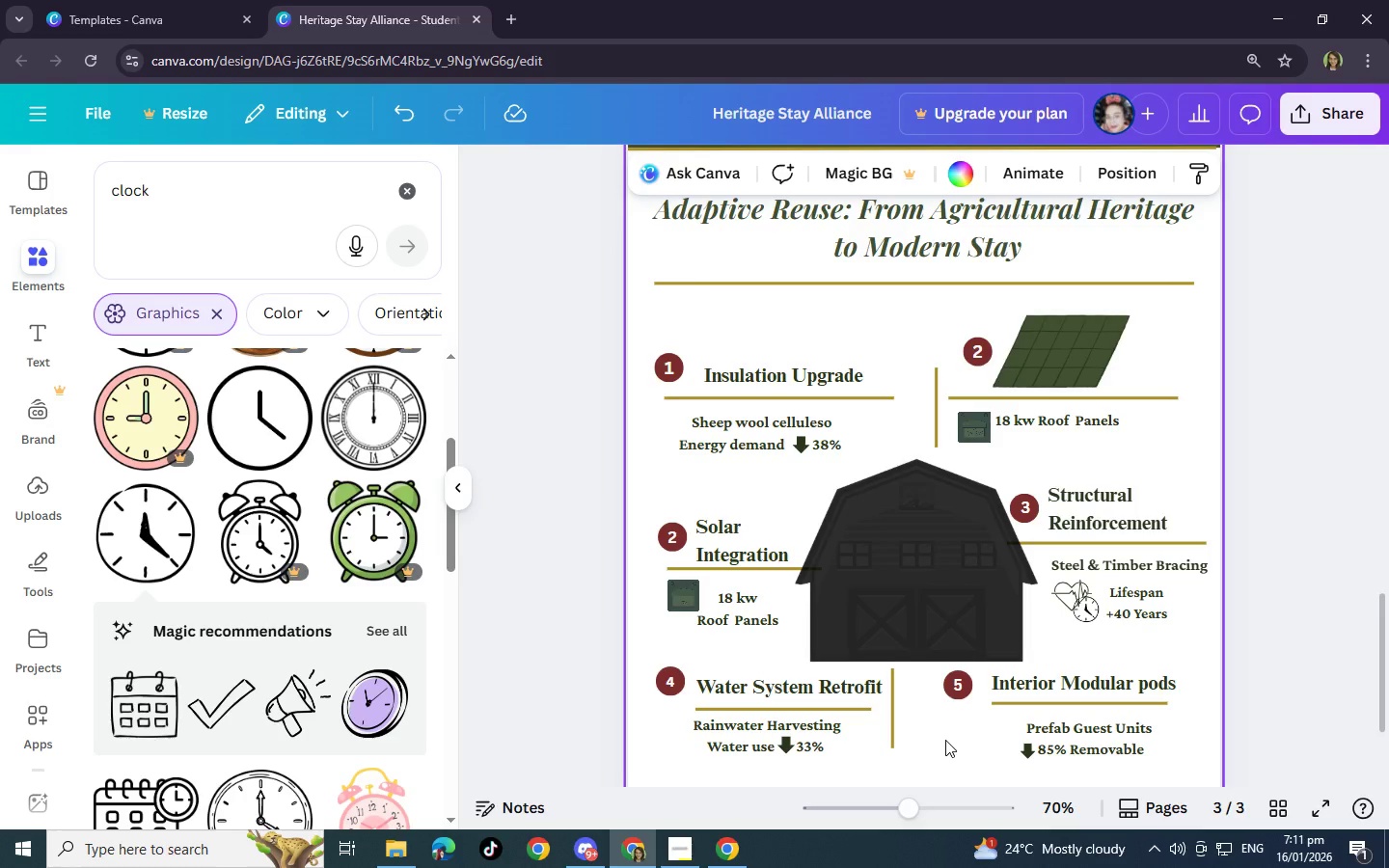 
scroll: coordinate [945, 740], scroll_direction: down, amount: 1.0
 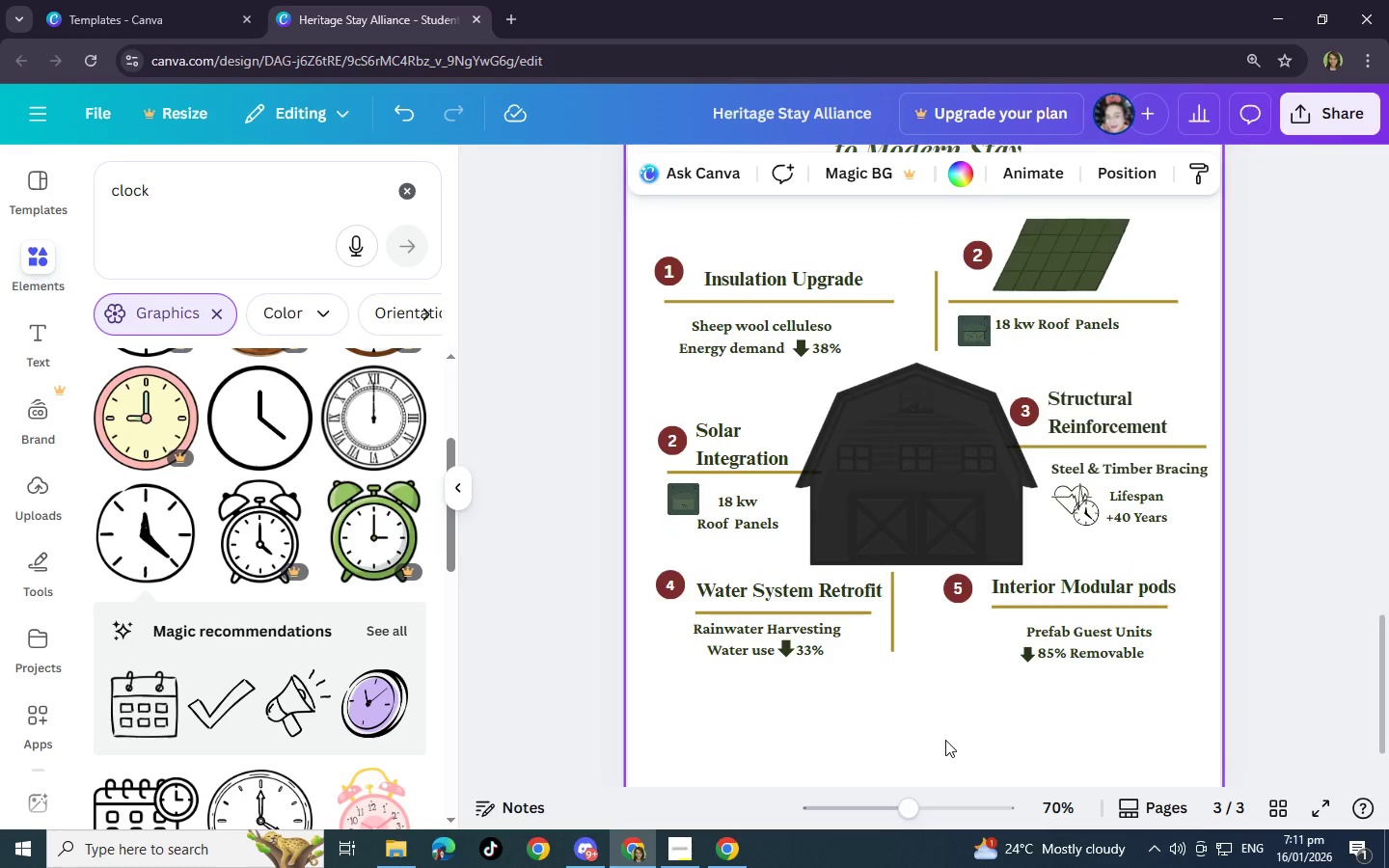 
scroll: coordinate [945, 740], scroll_direction: up, amount: 3.0
 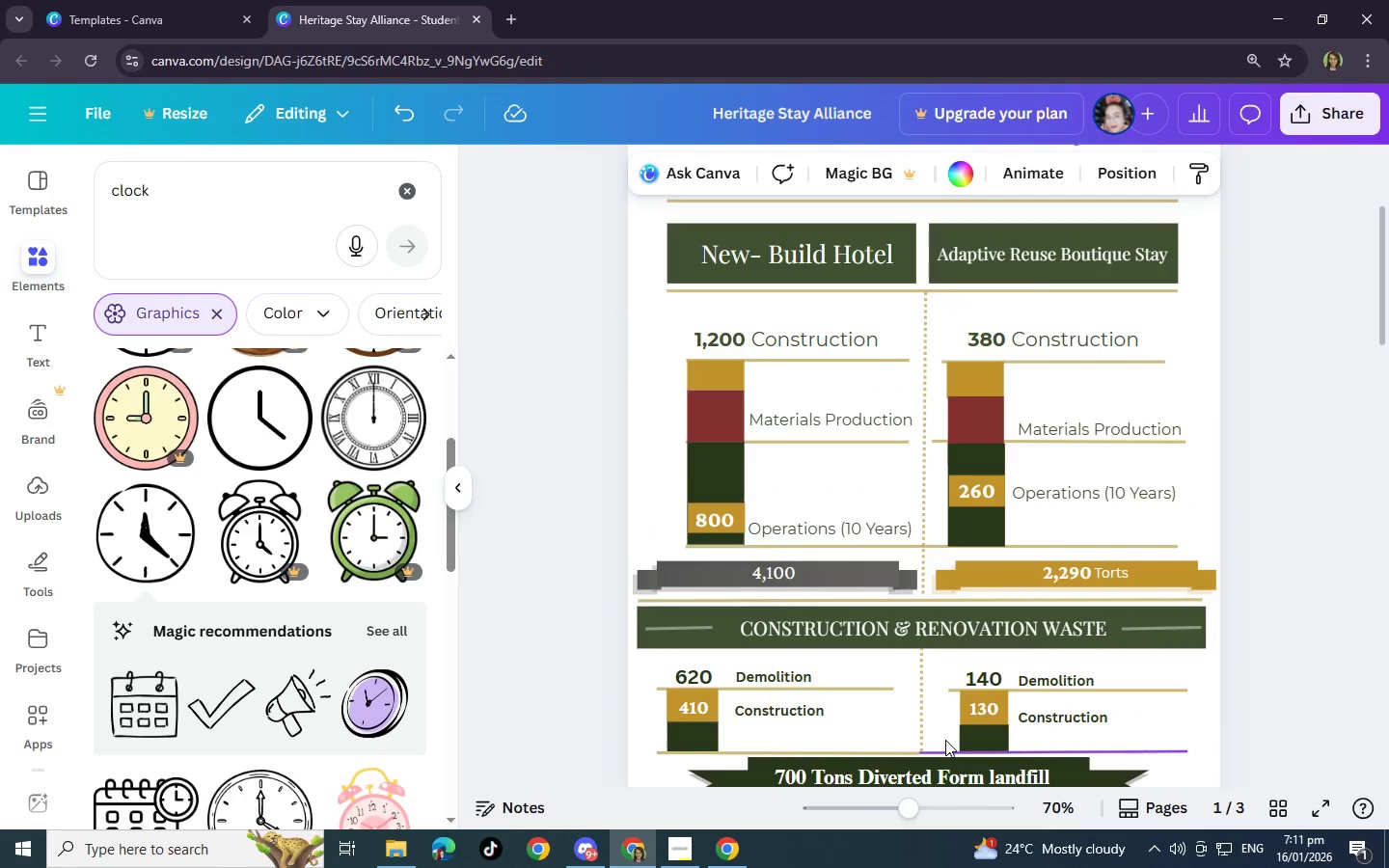 
left_click([856, 420])
 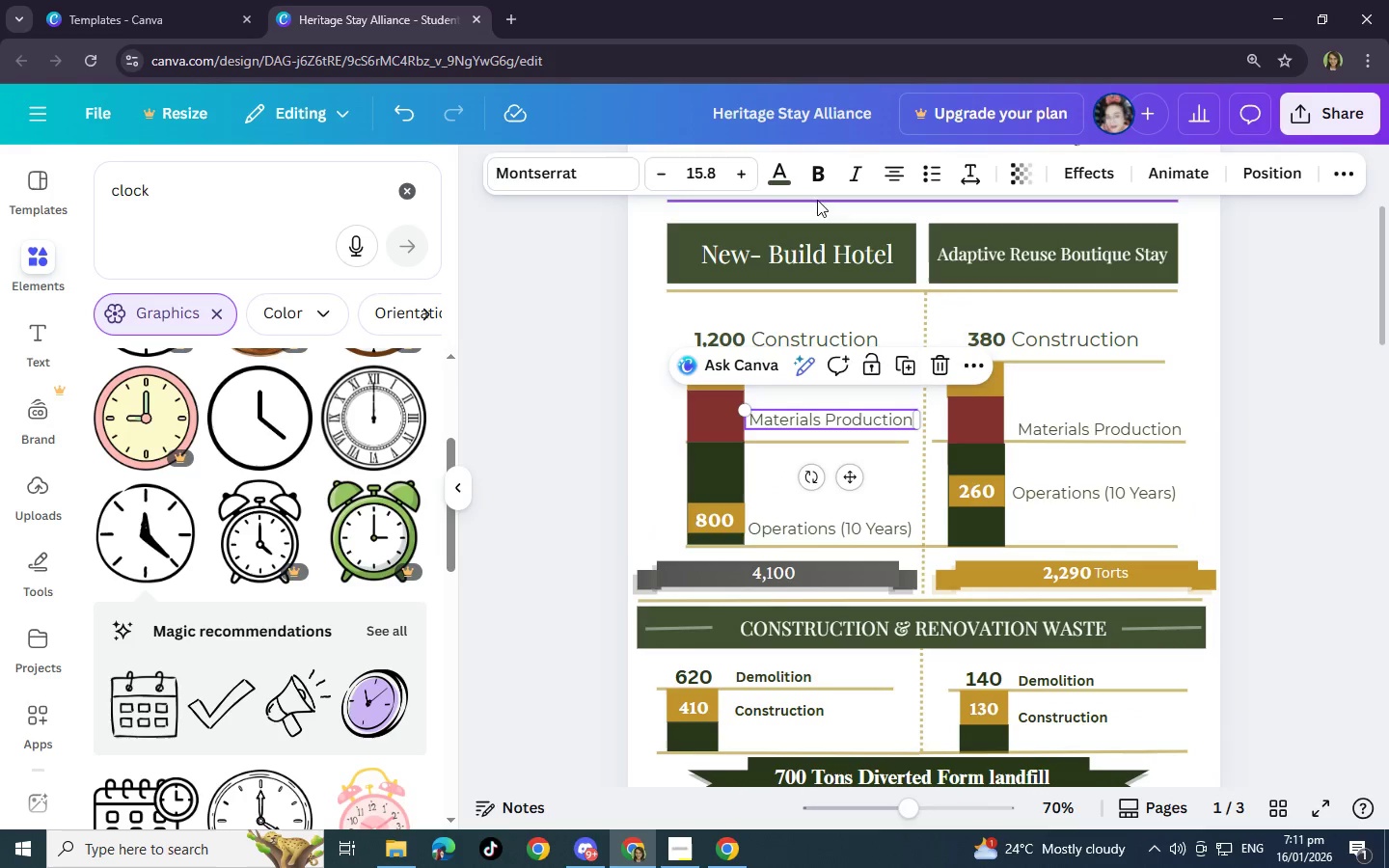 
left_click([822, 166])
 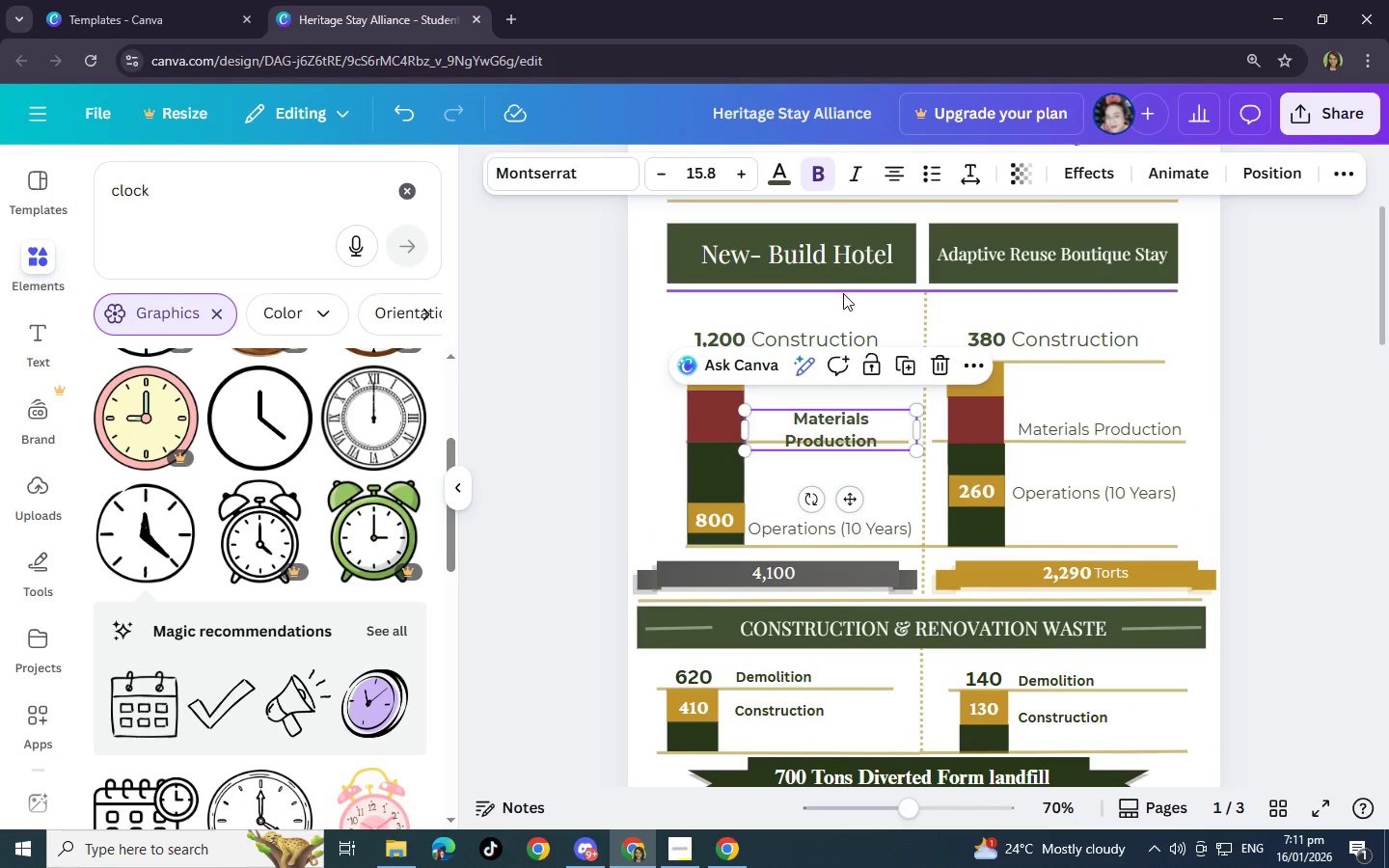 
key(Control+ControlLeft)
 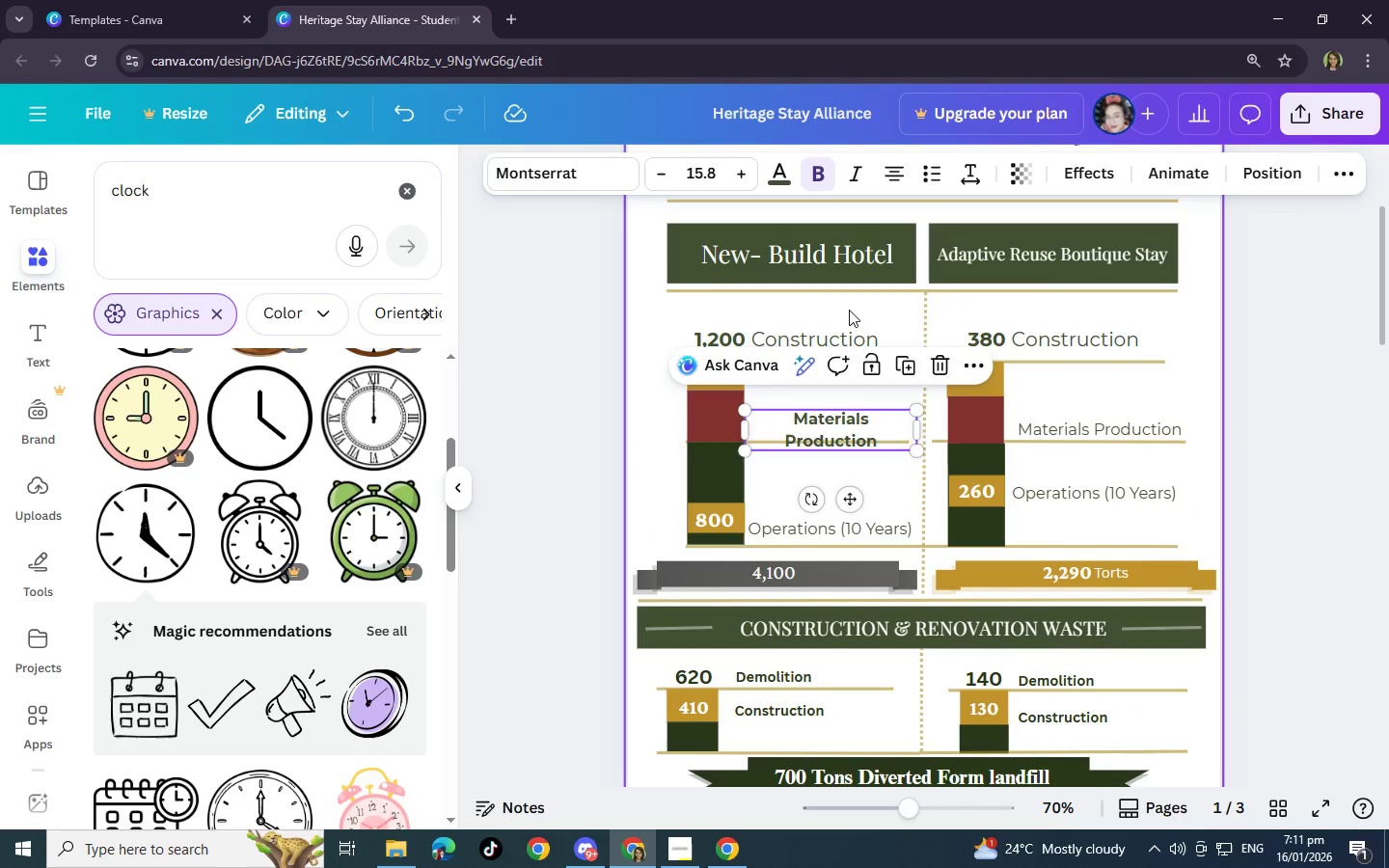 
key(Control+Z)
 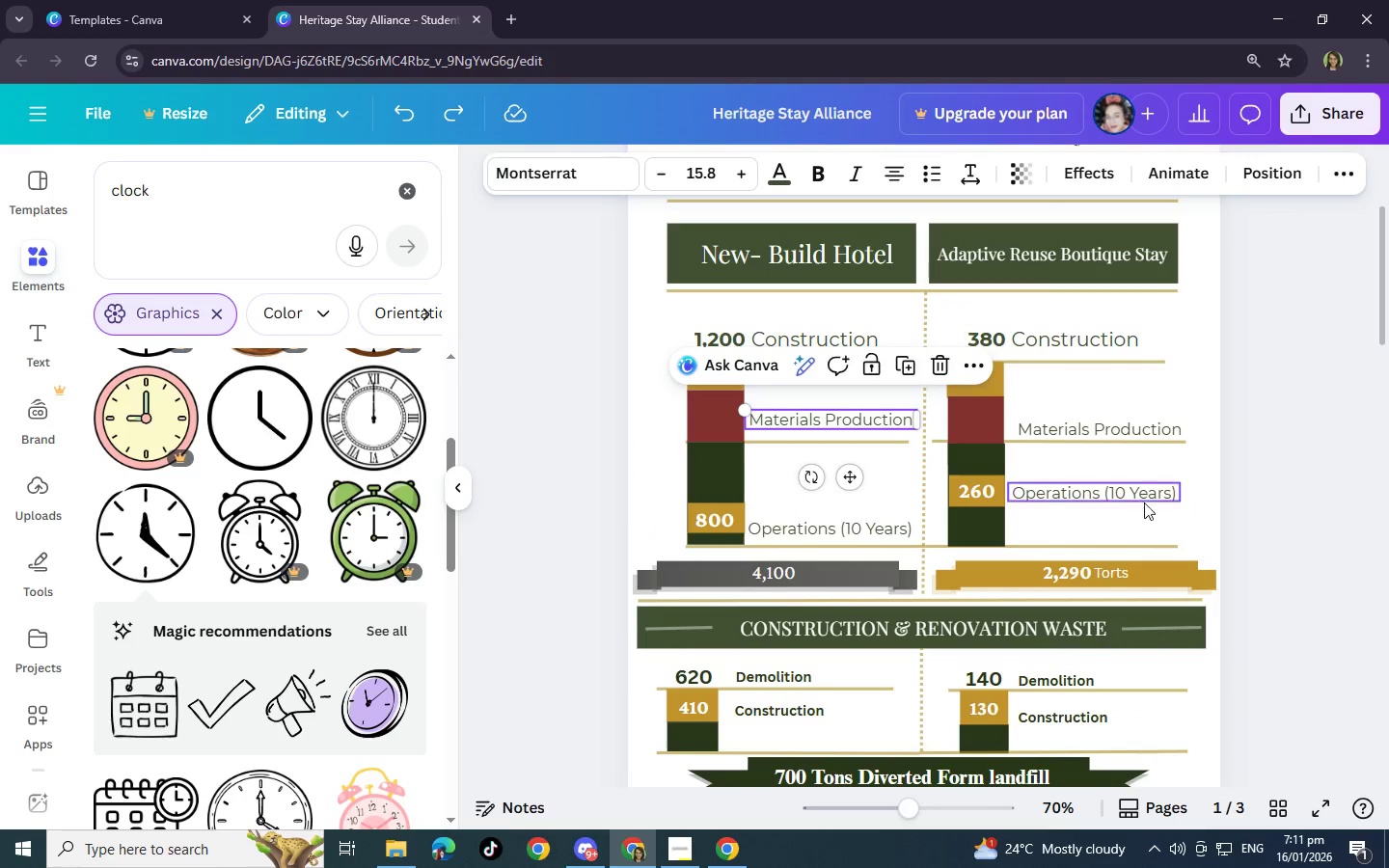 
left_click([1163, 500])
 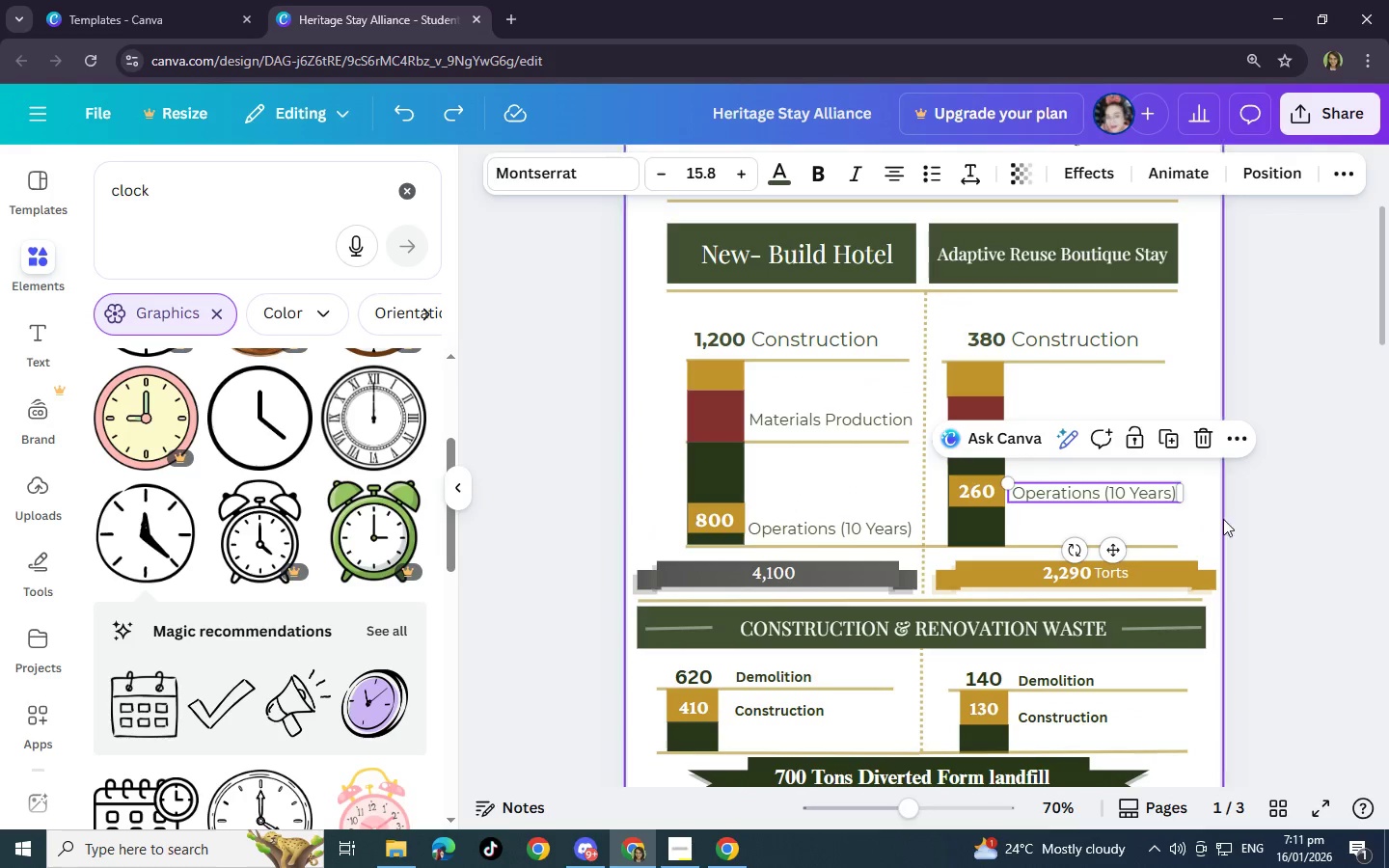 
left_click([1248, 528])
 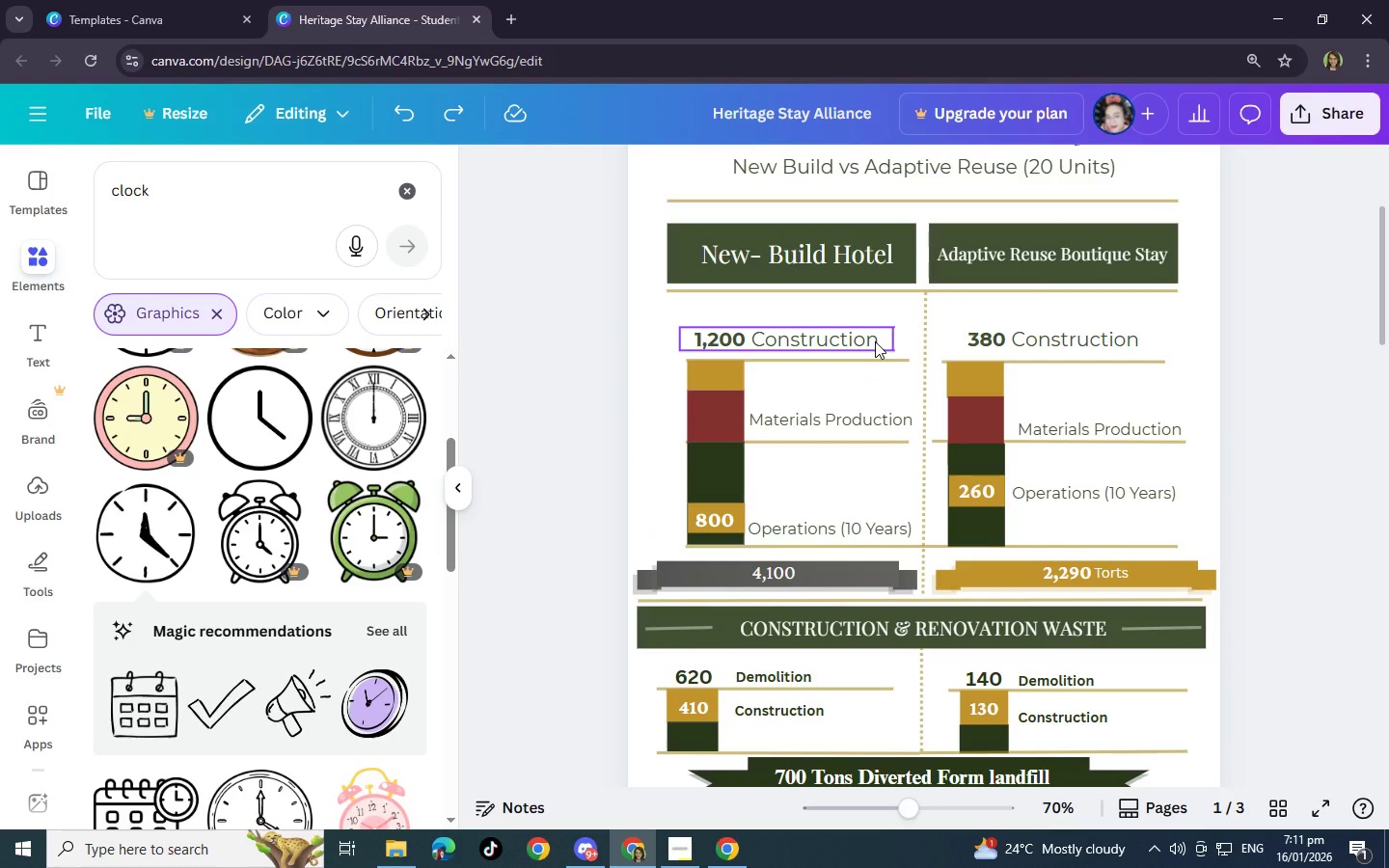 
scroll: coordinate [888, 378], scroll_direction: up, amount: 2.0
 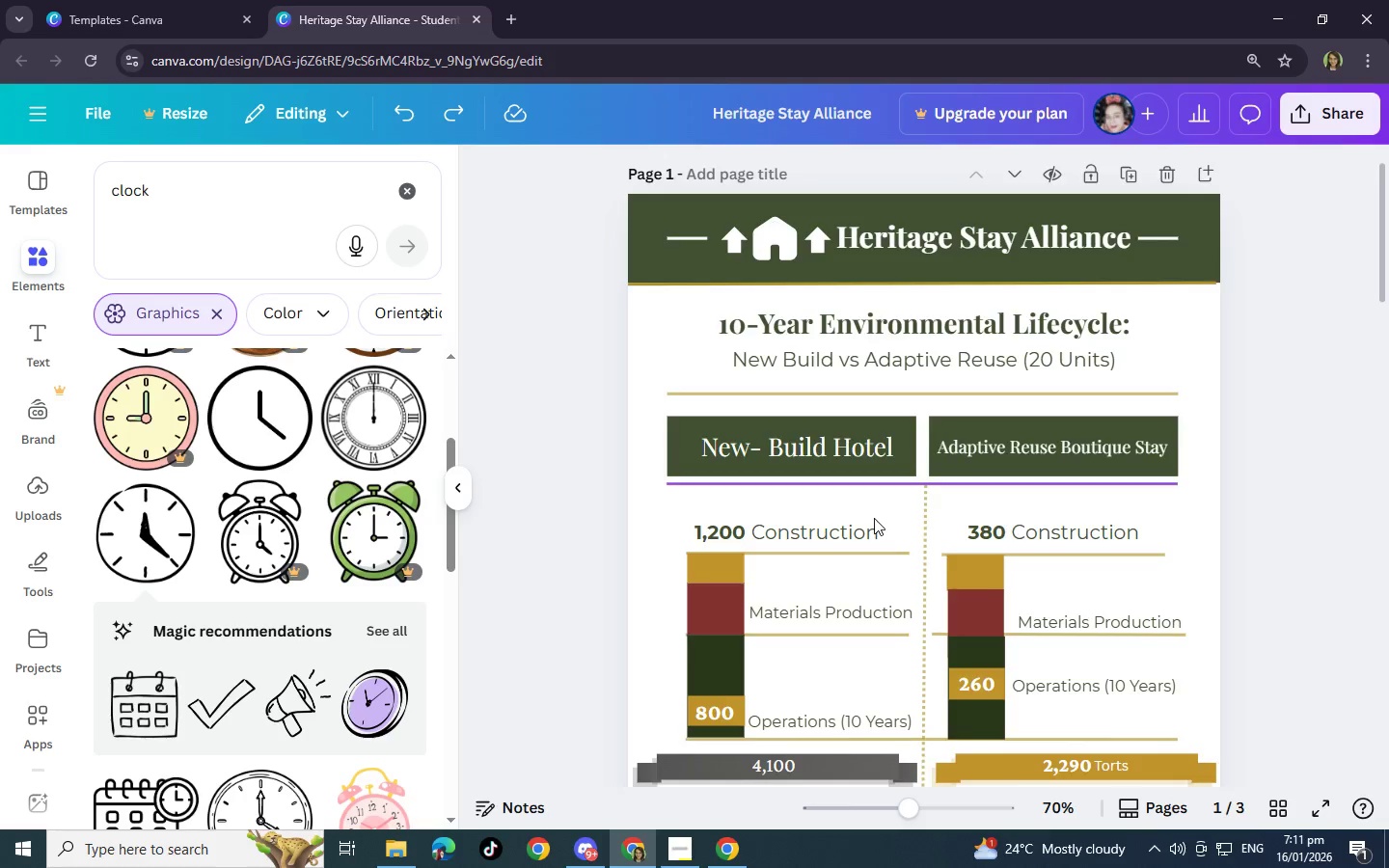 
scroll: coordinate [874, 519], scroll_direction: down, amount: 4.0
 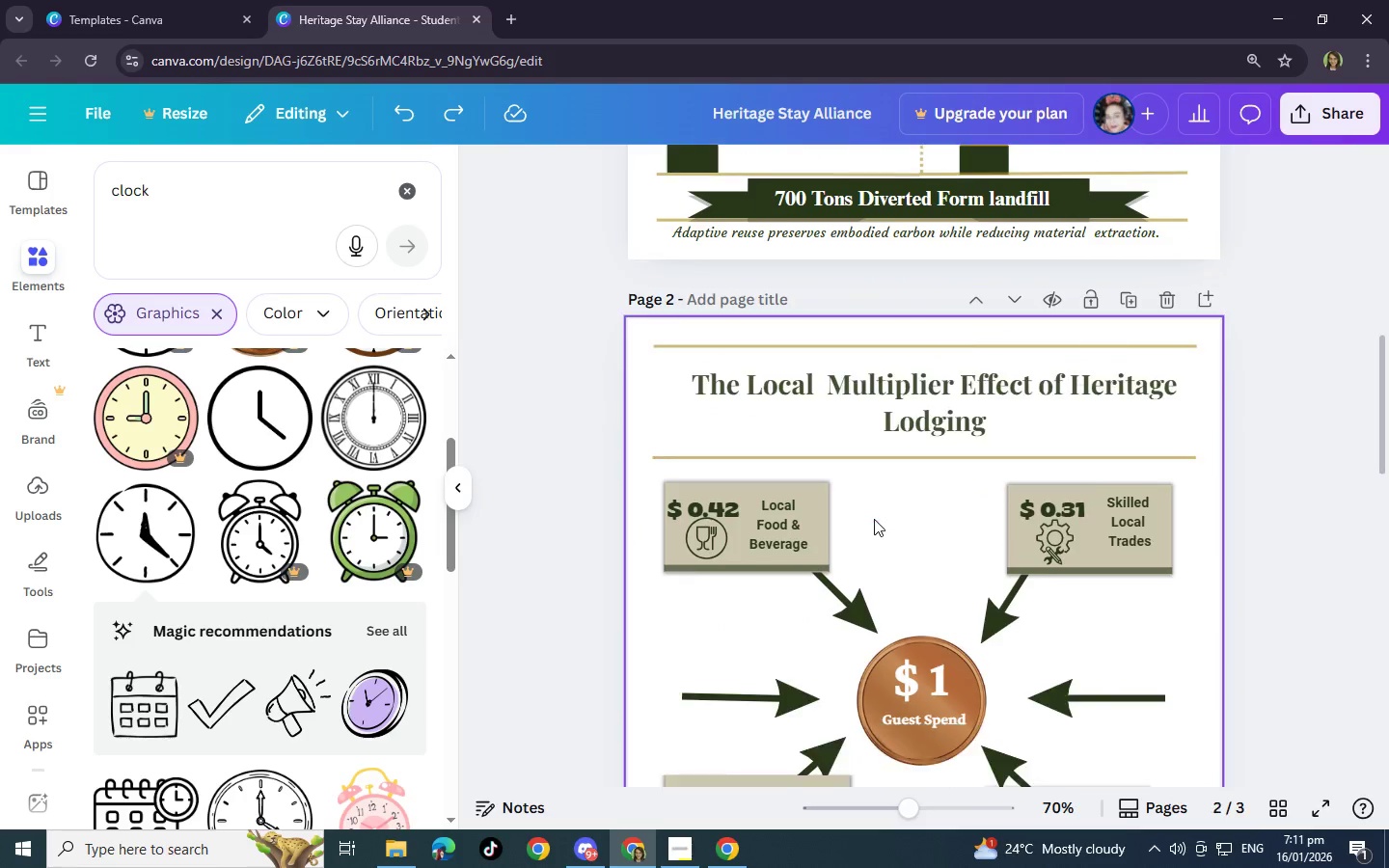 
scroll: coordinate [874, 519], scroll_direction: up, amount: 2.0
 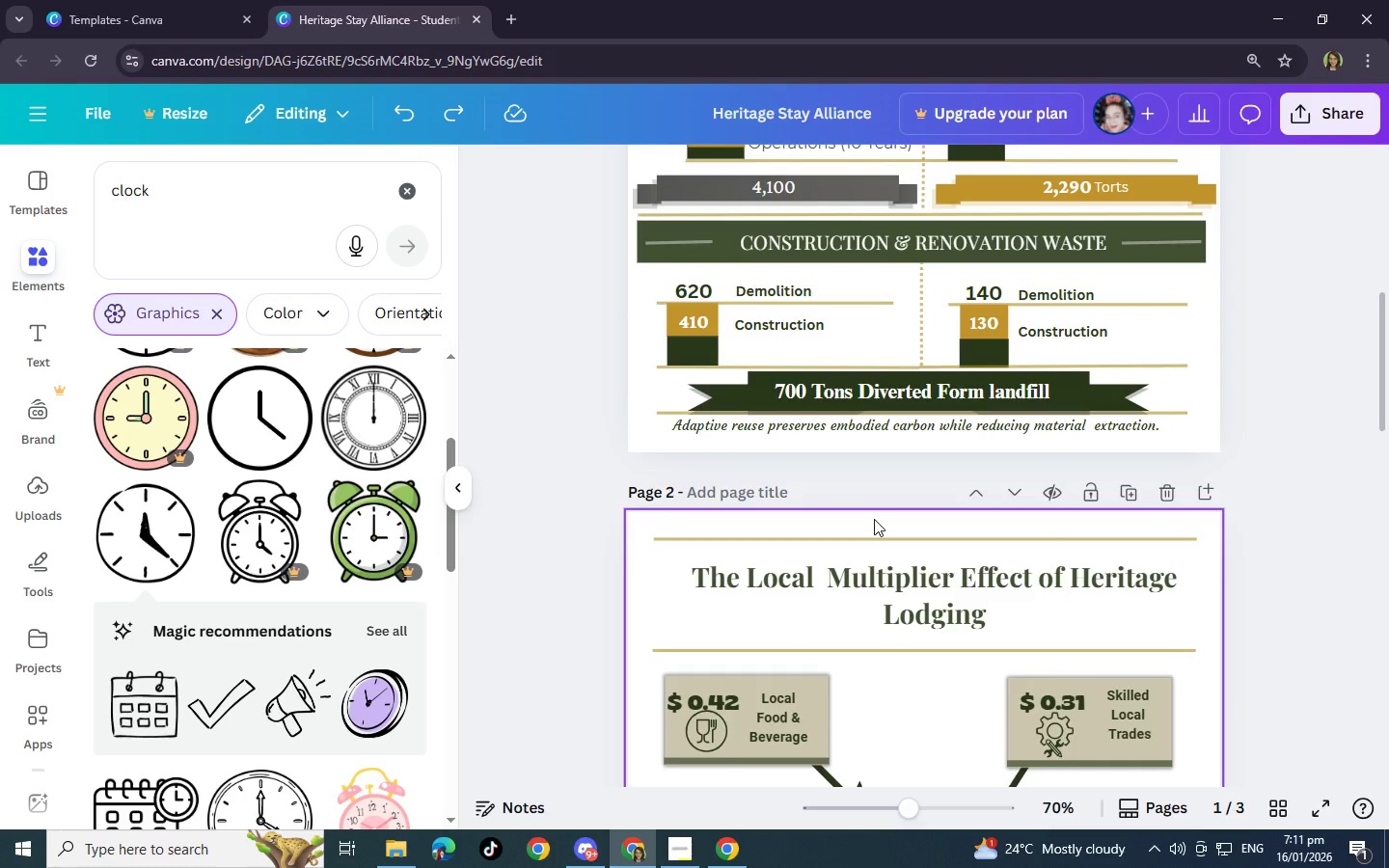 
scroll: coordinate [874, 519], scroll_direction: down, amount: 2.0
 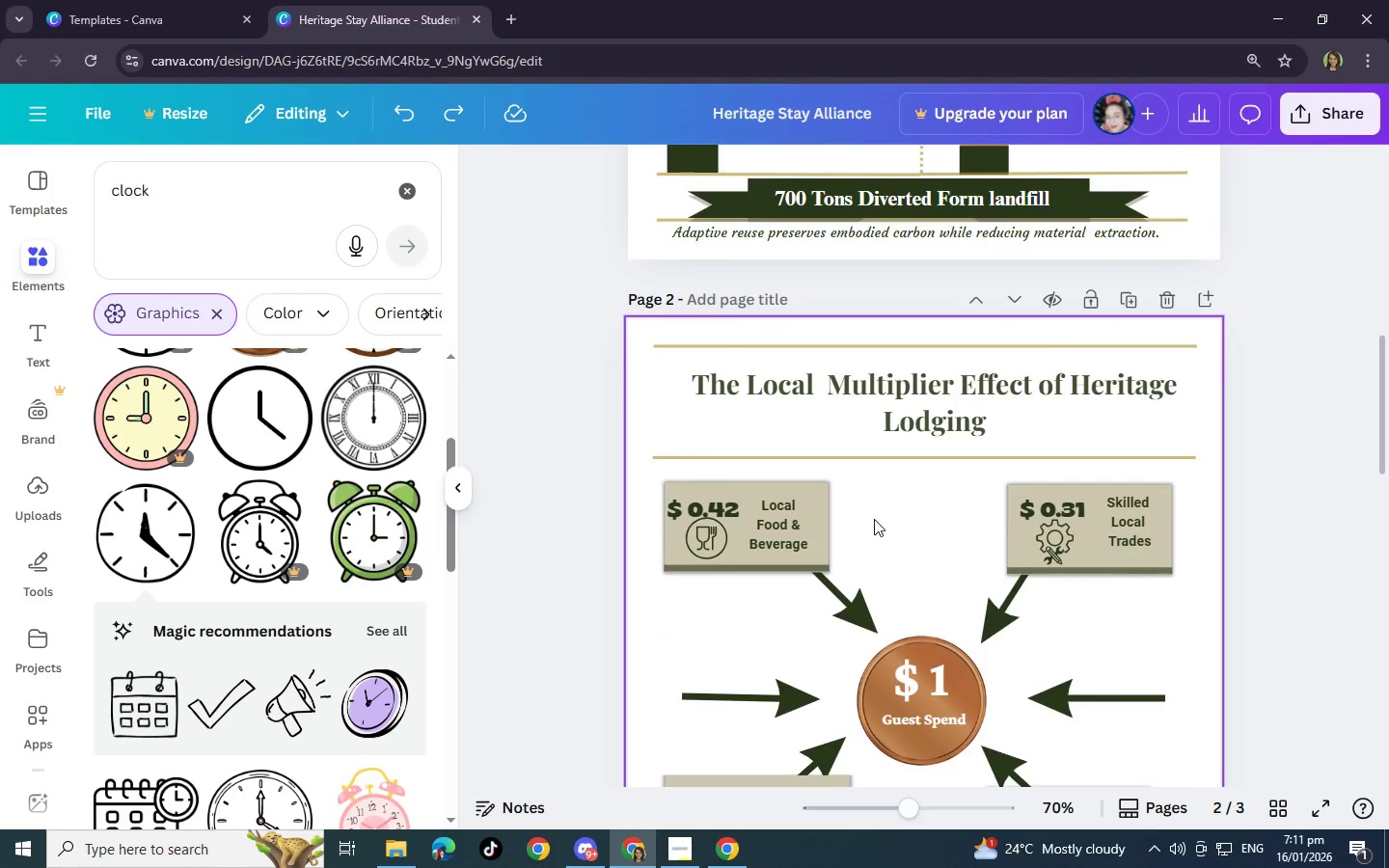 
scroll: coordinate [874, 519], scroll_direction: up, amount: 1.0
 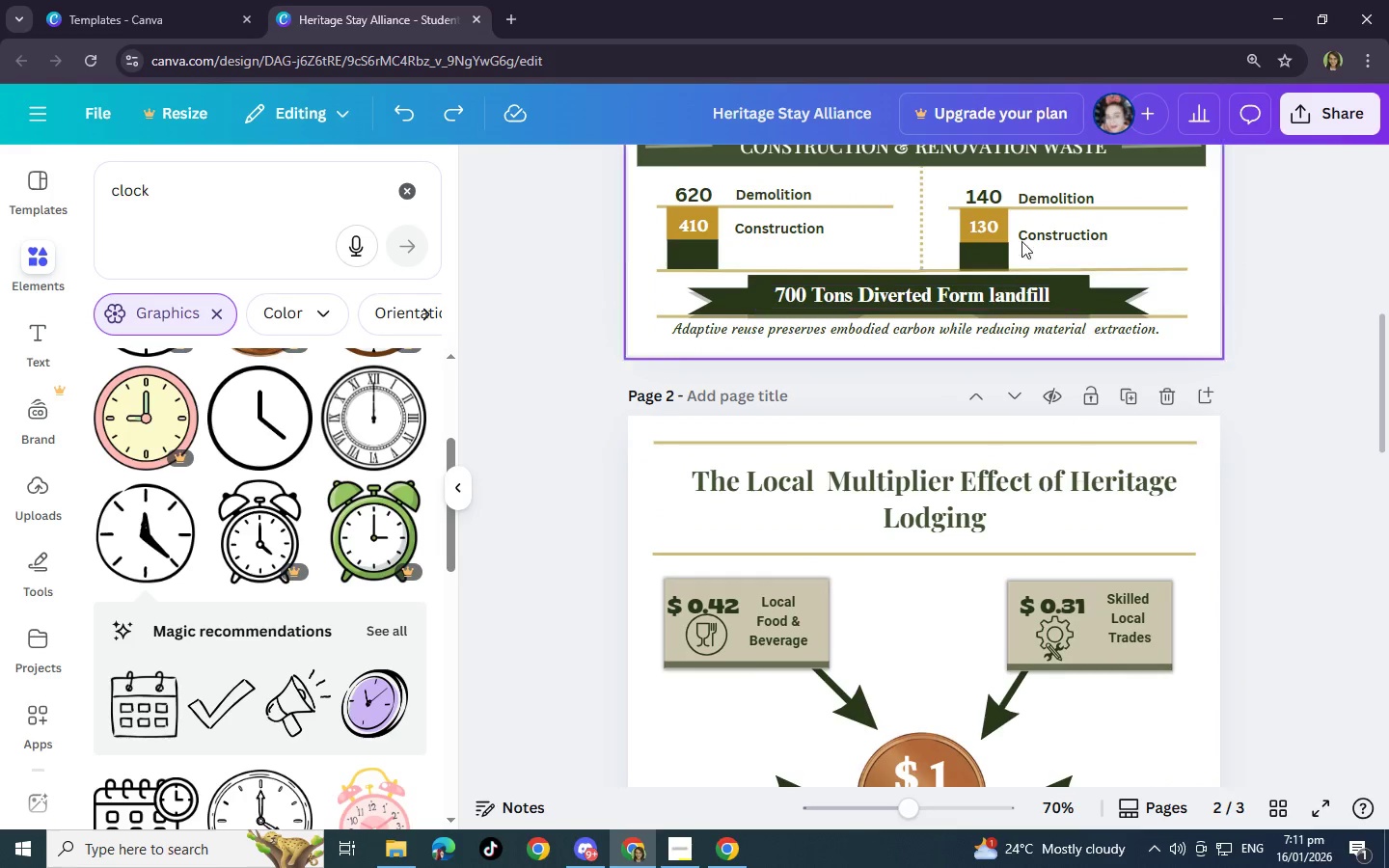 
left_click([1060, 201])
 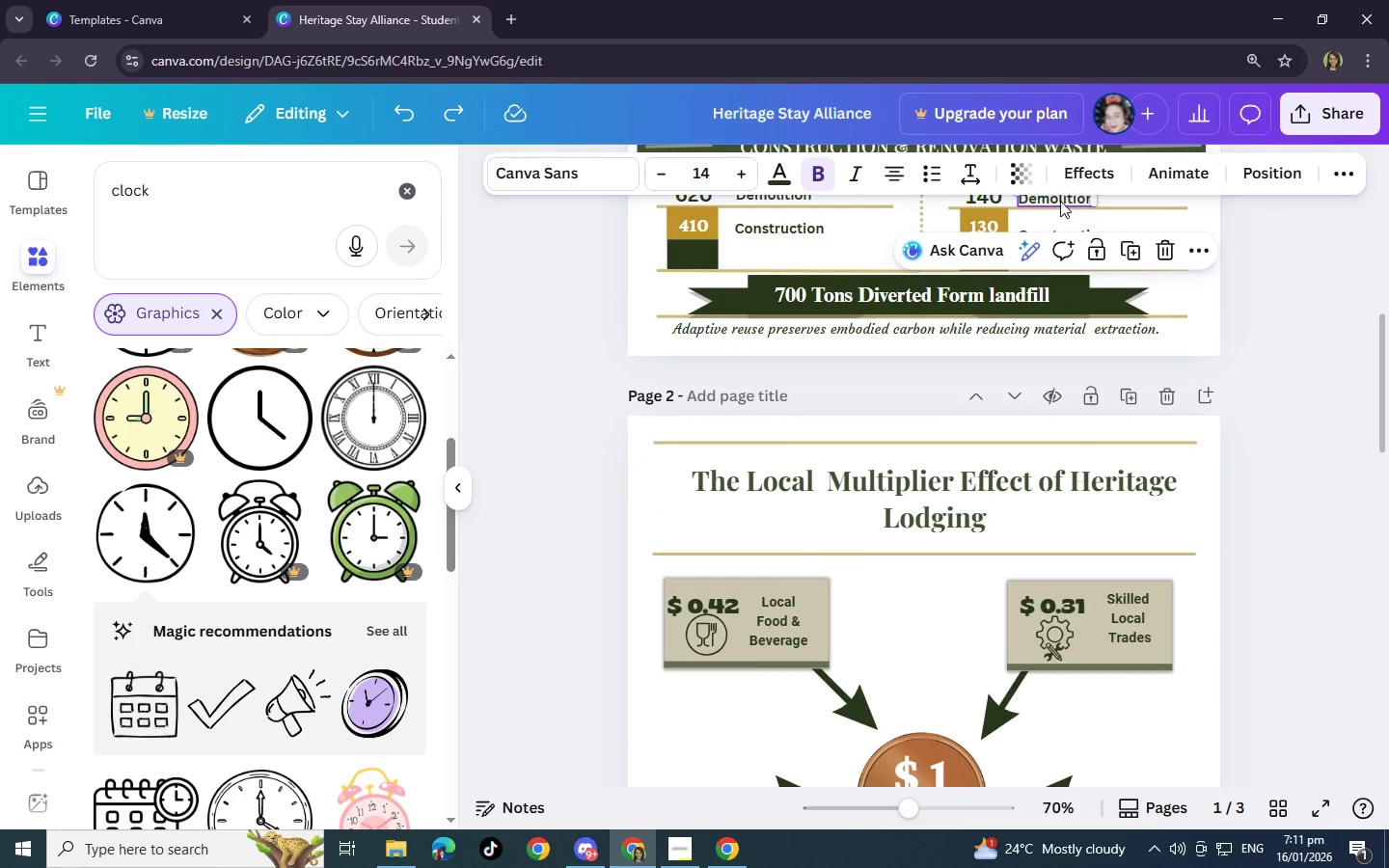 
key(ArrowUp)
 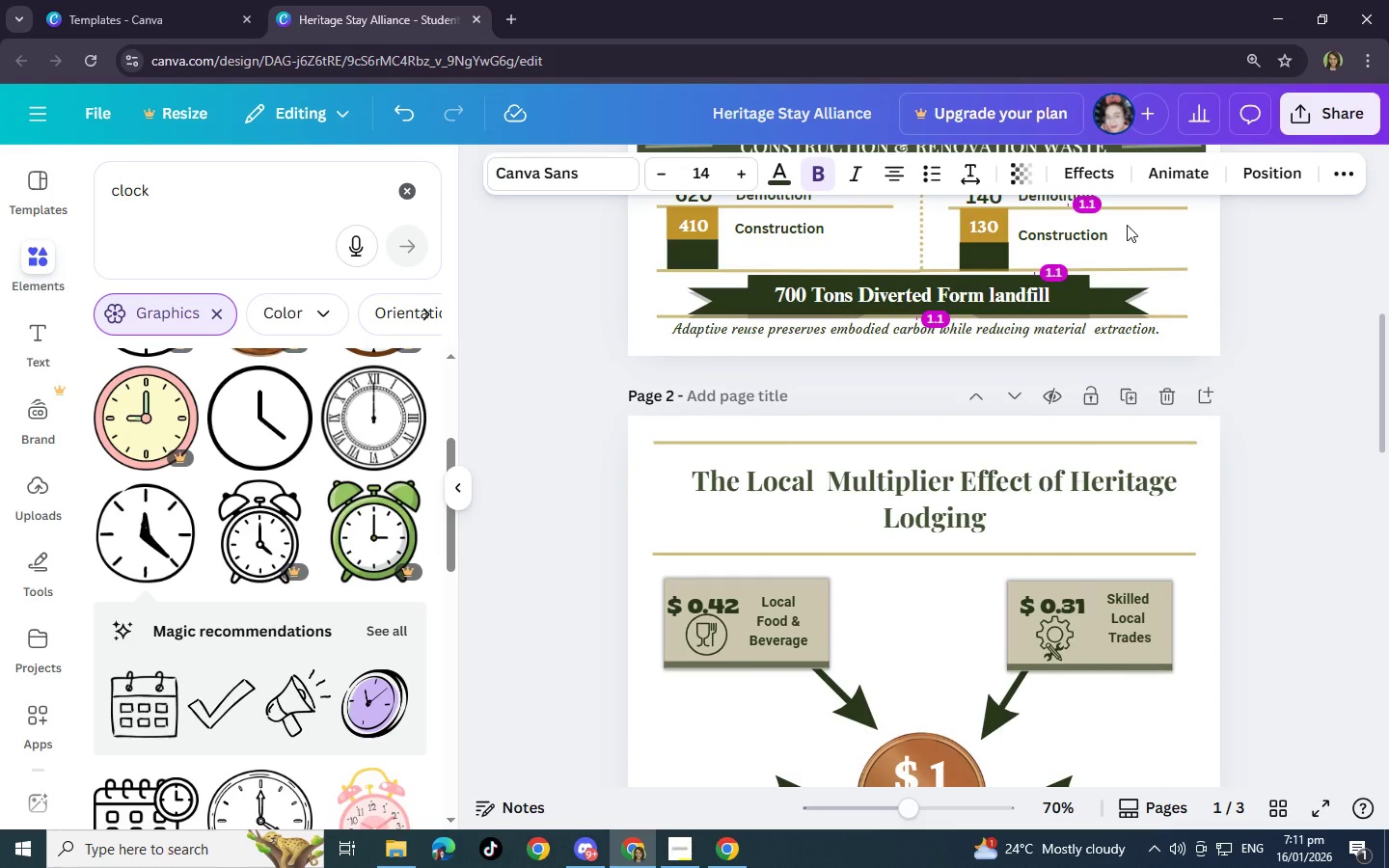 
left_click([1239, 254])
 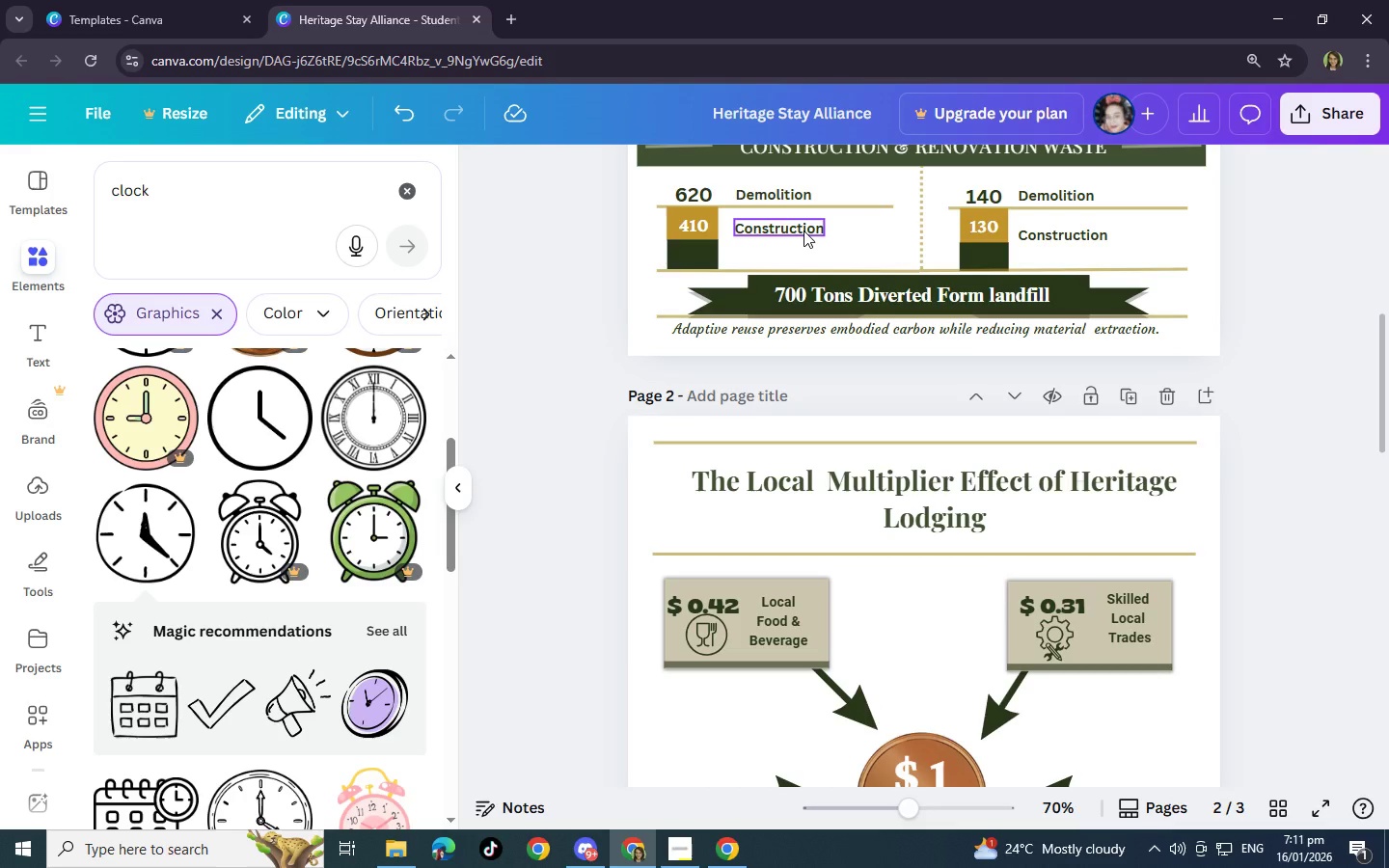 
left_click([1065, 240])
 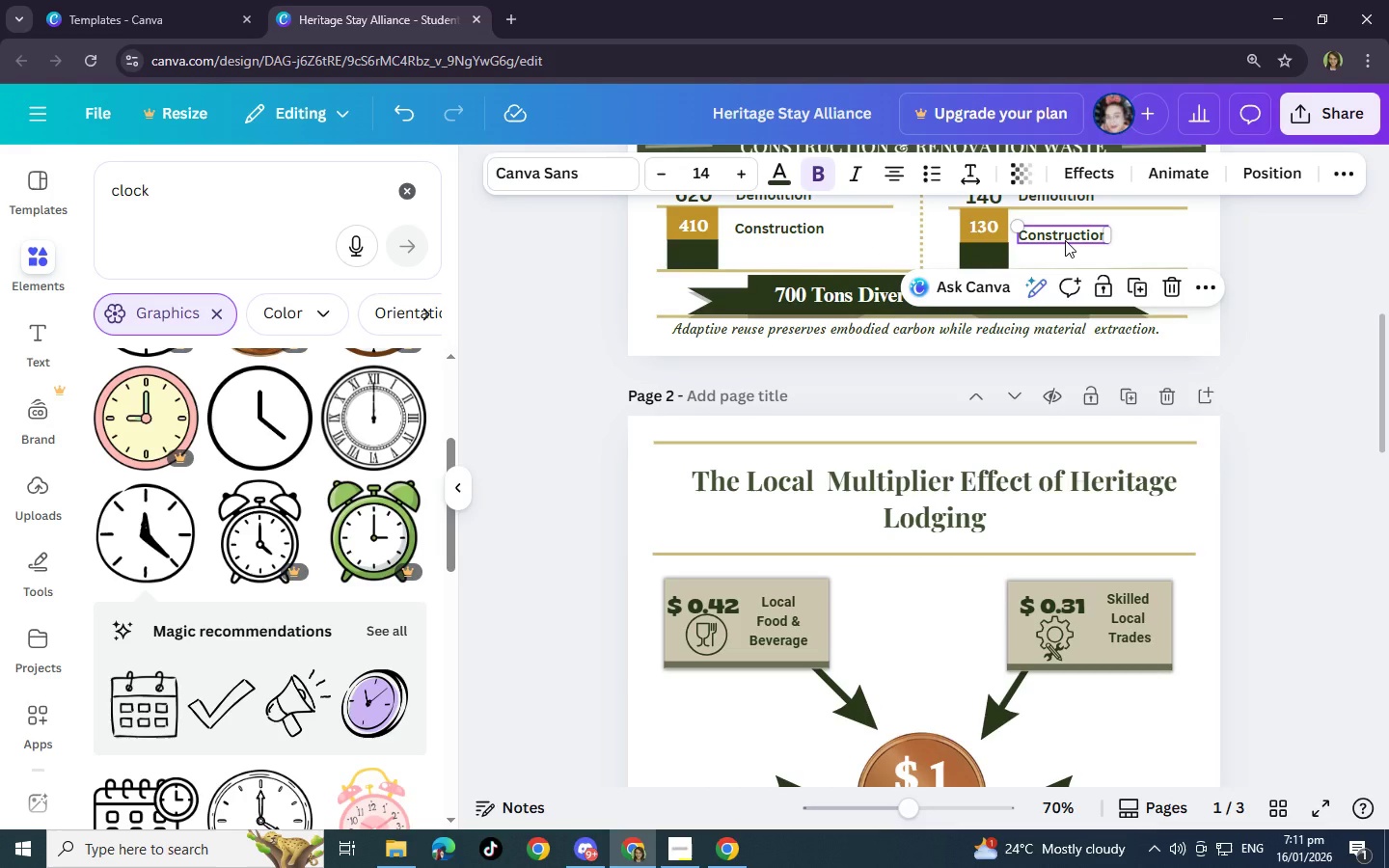 
key(ArrowUp)
 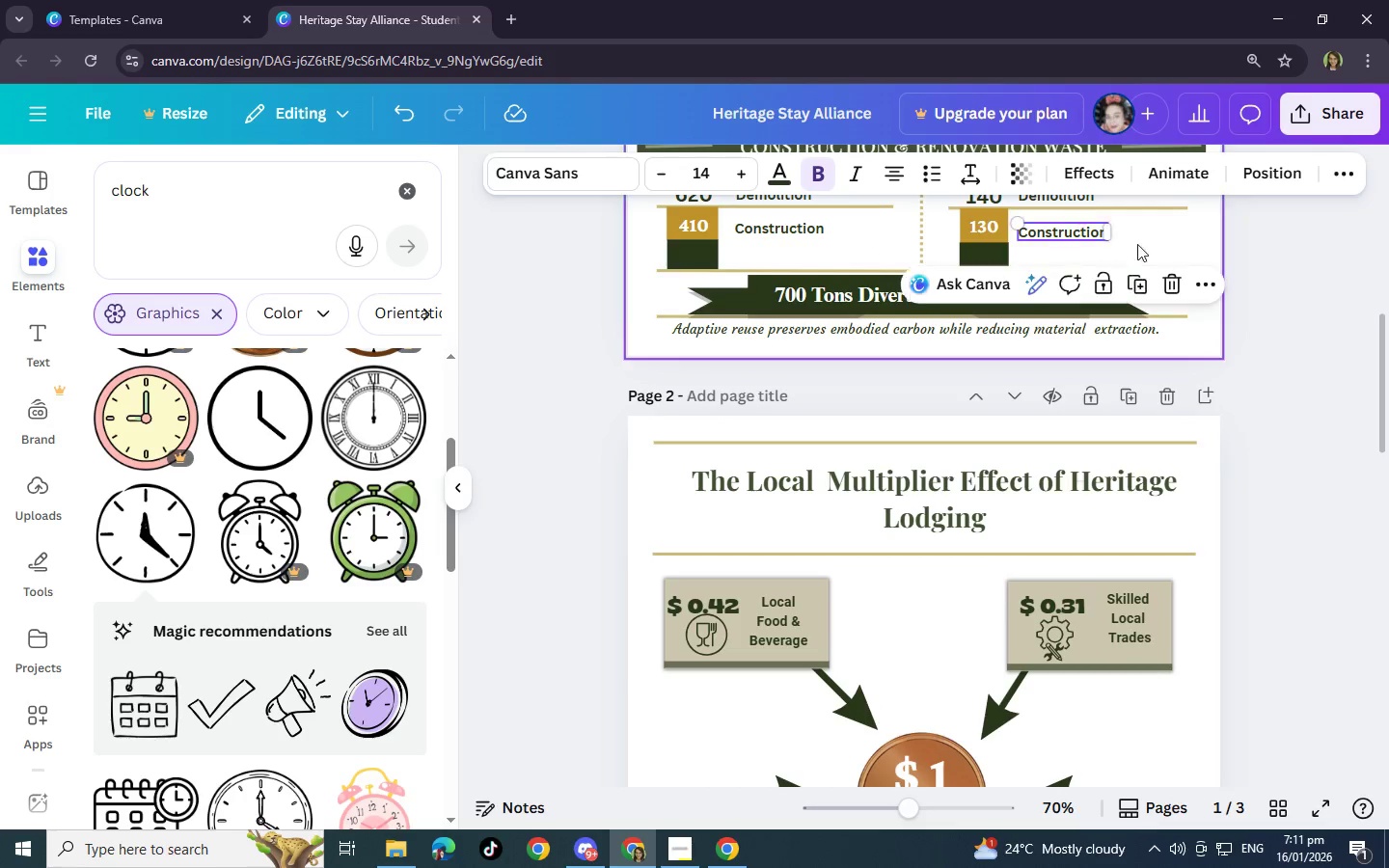 
left_click([1157, 245])
 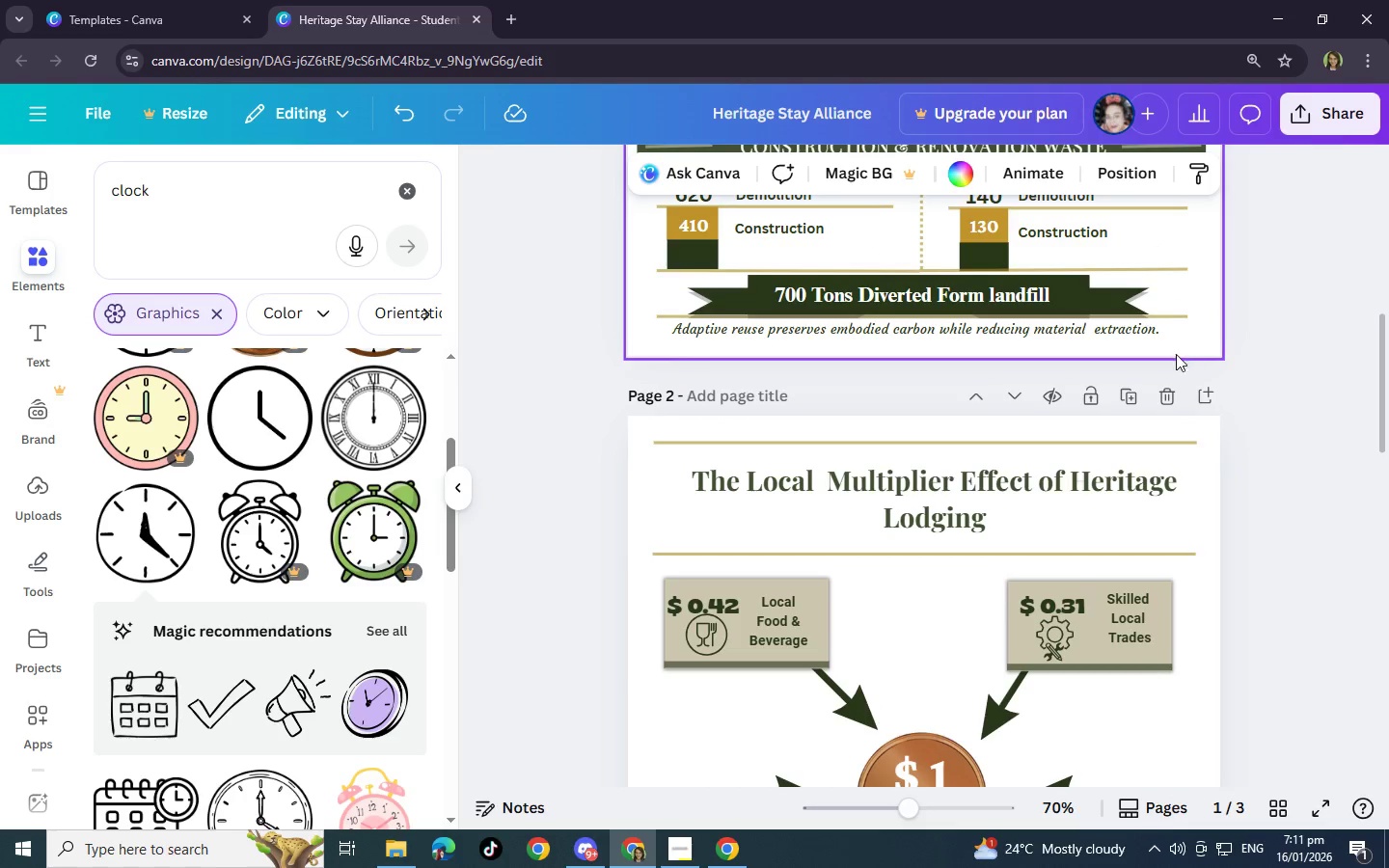 
scroll: coordinate [1275, 502], scroll_direction: up, amount: 6.0
 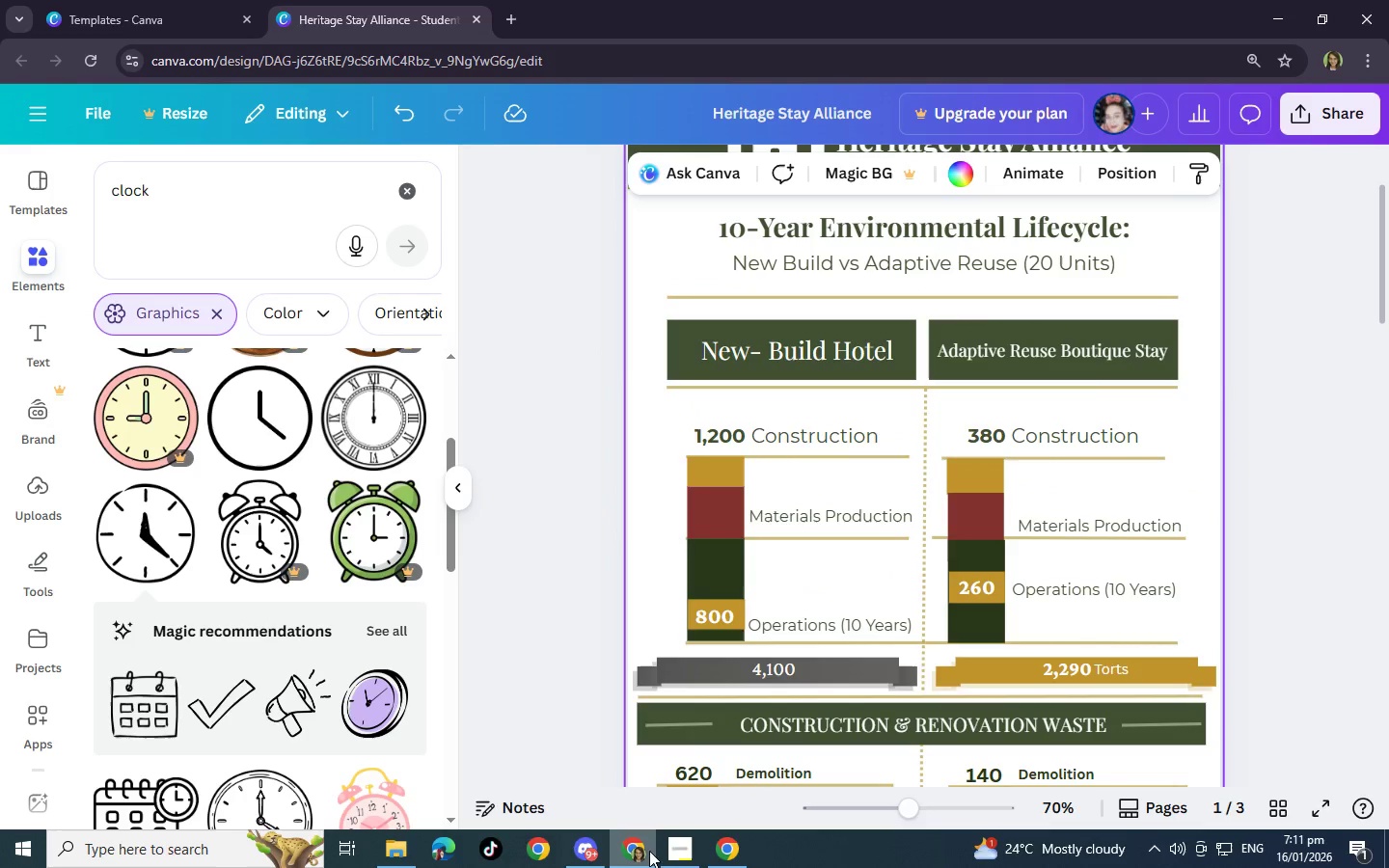 
left_click([675, 851])